 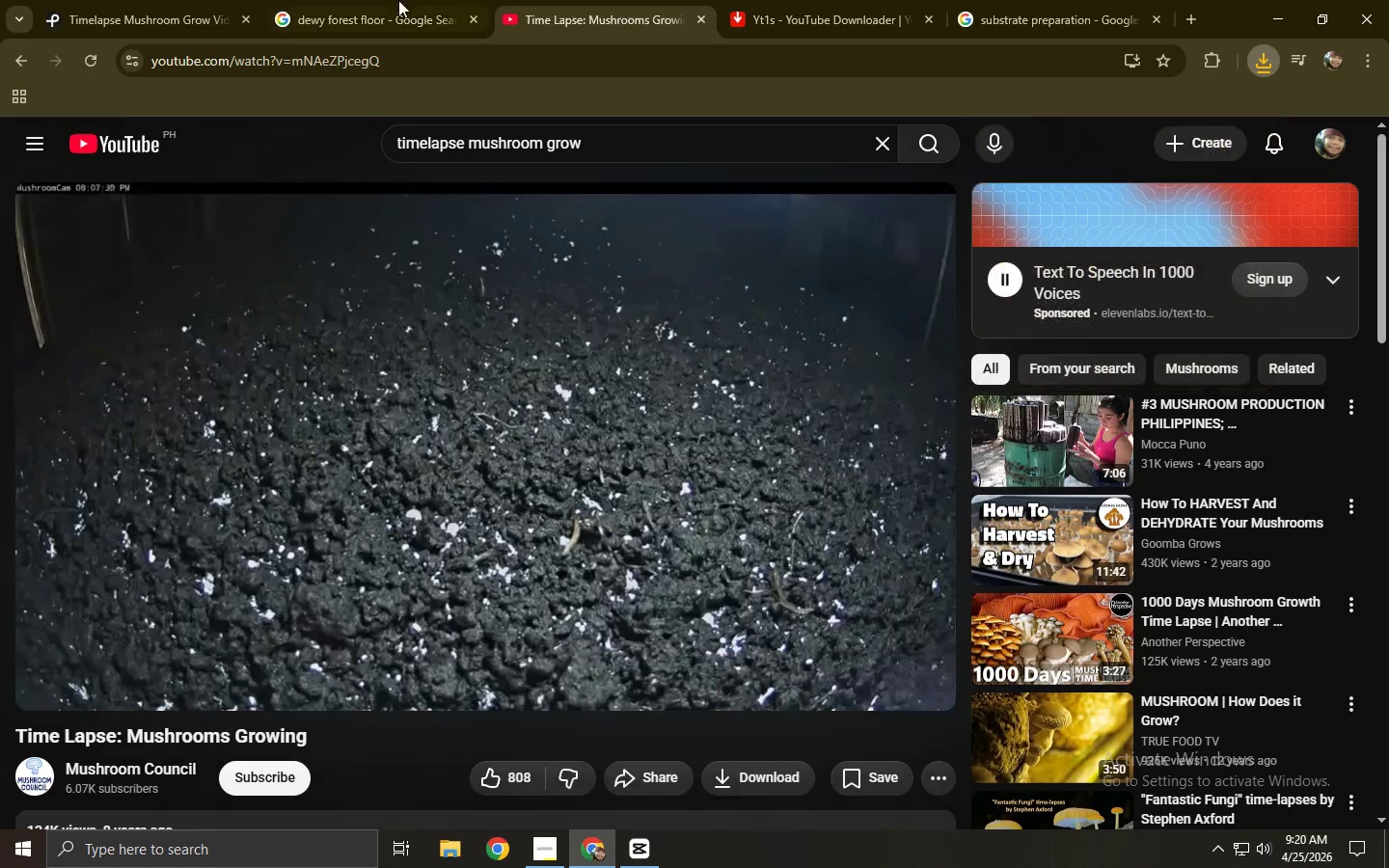 
left_click([173, 0])
 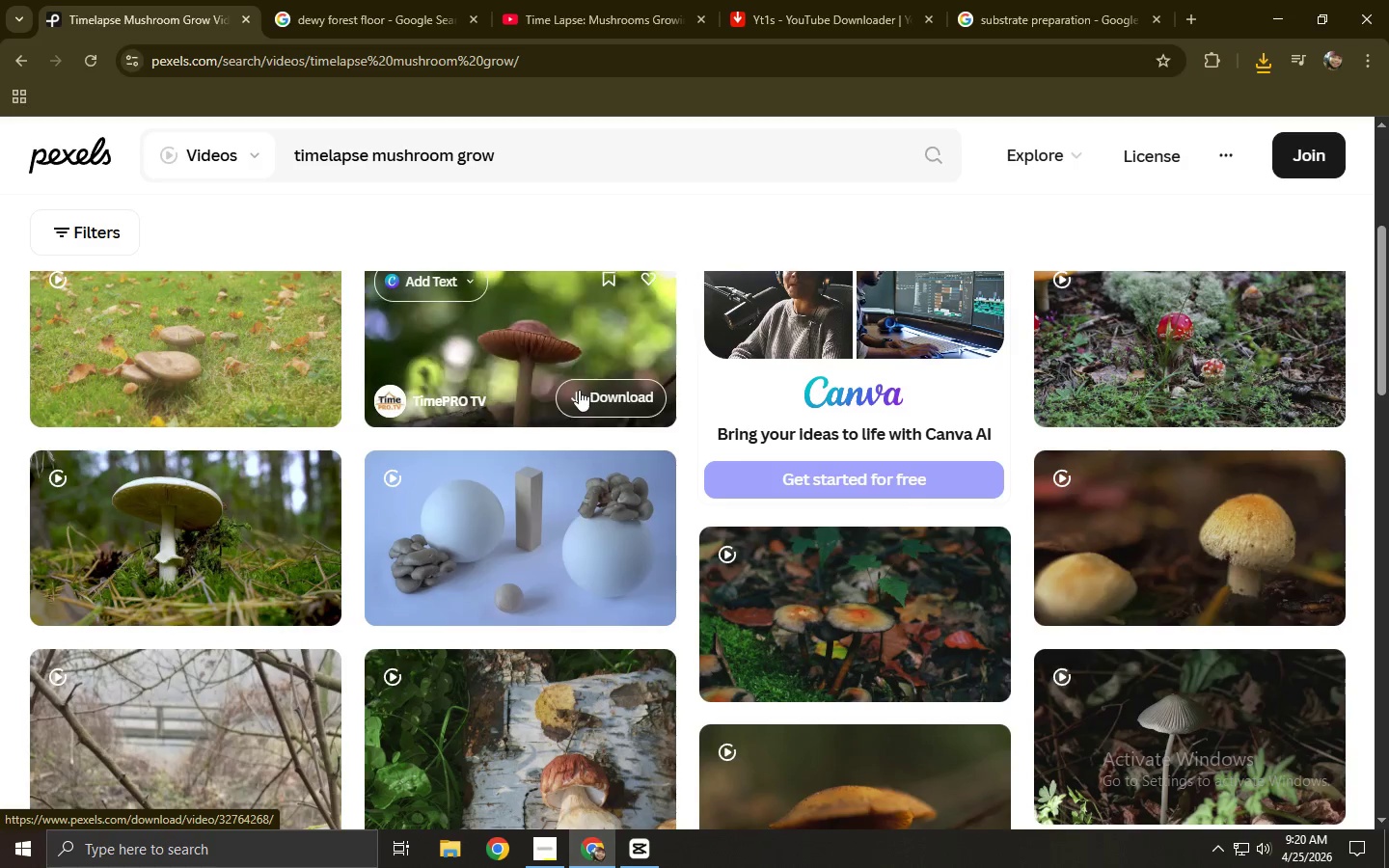 
left_click_drag(start_coordinate=[536, 151], to_coordinate=[172, 142])
 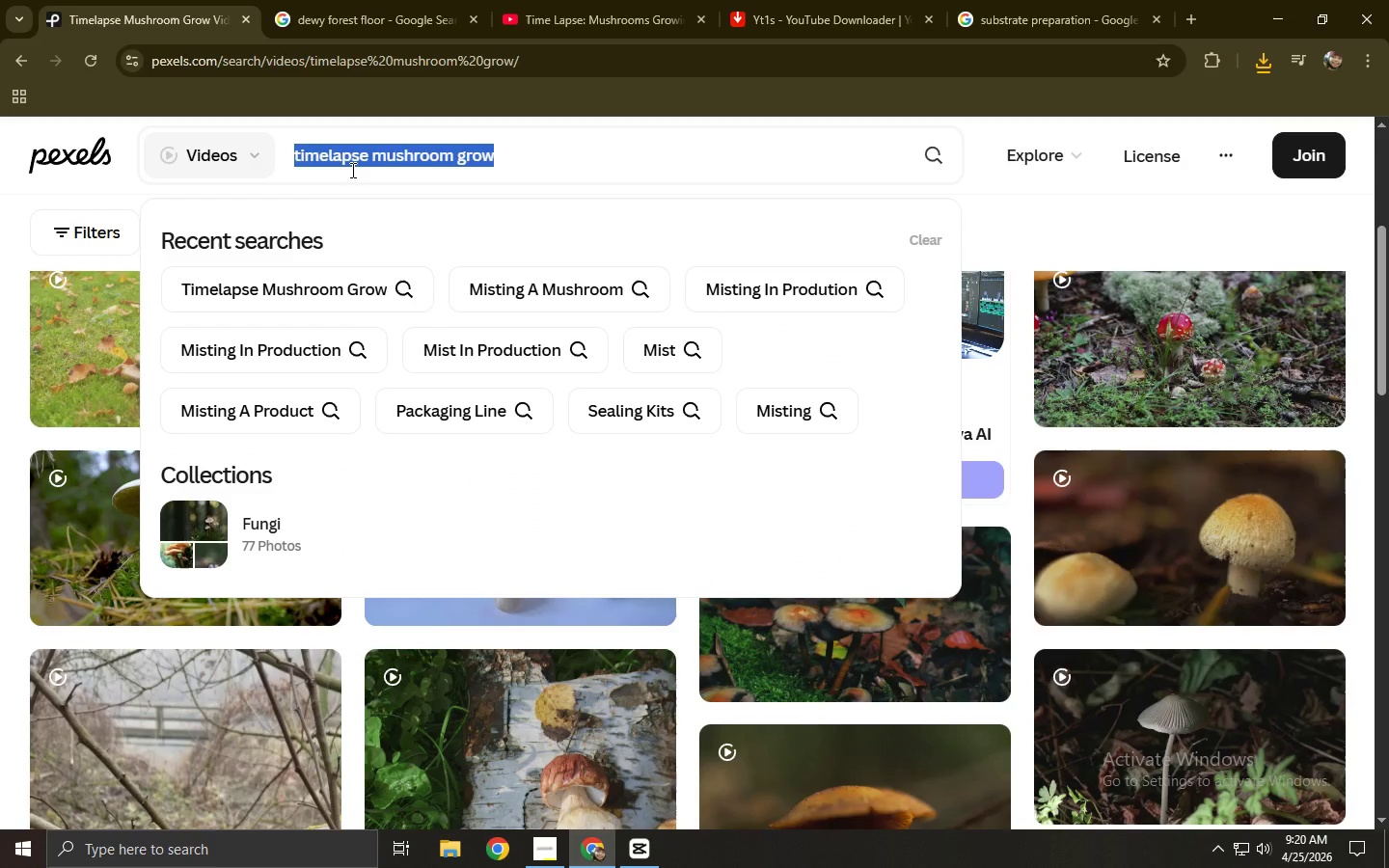 
type(kitchen counter setpu)
 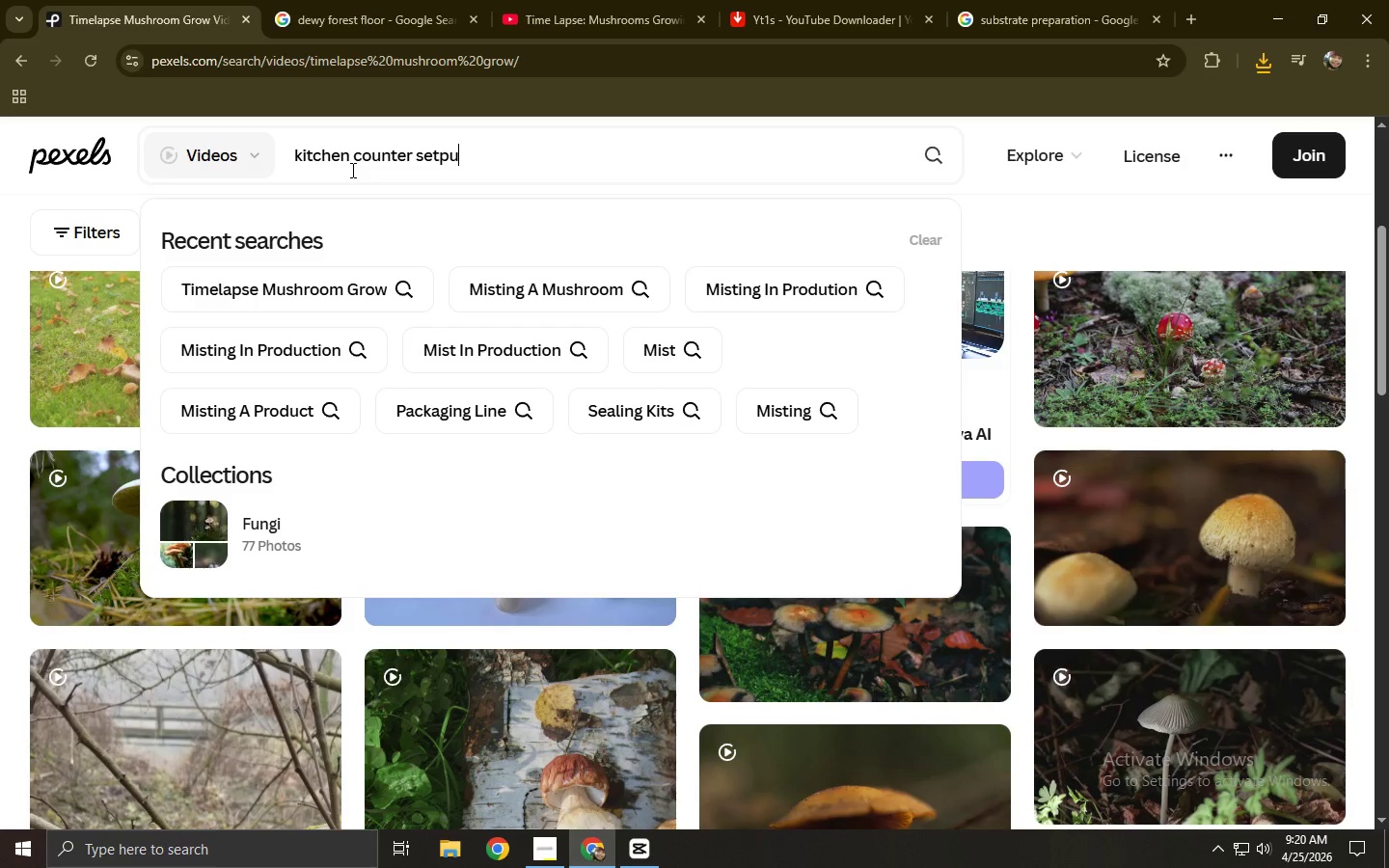 
key(Enter)
 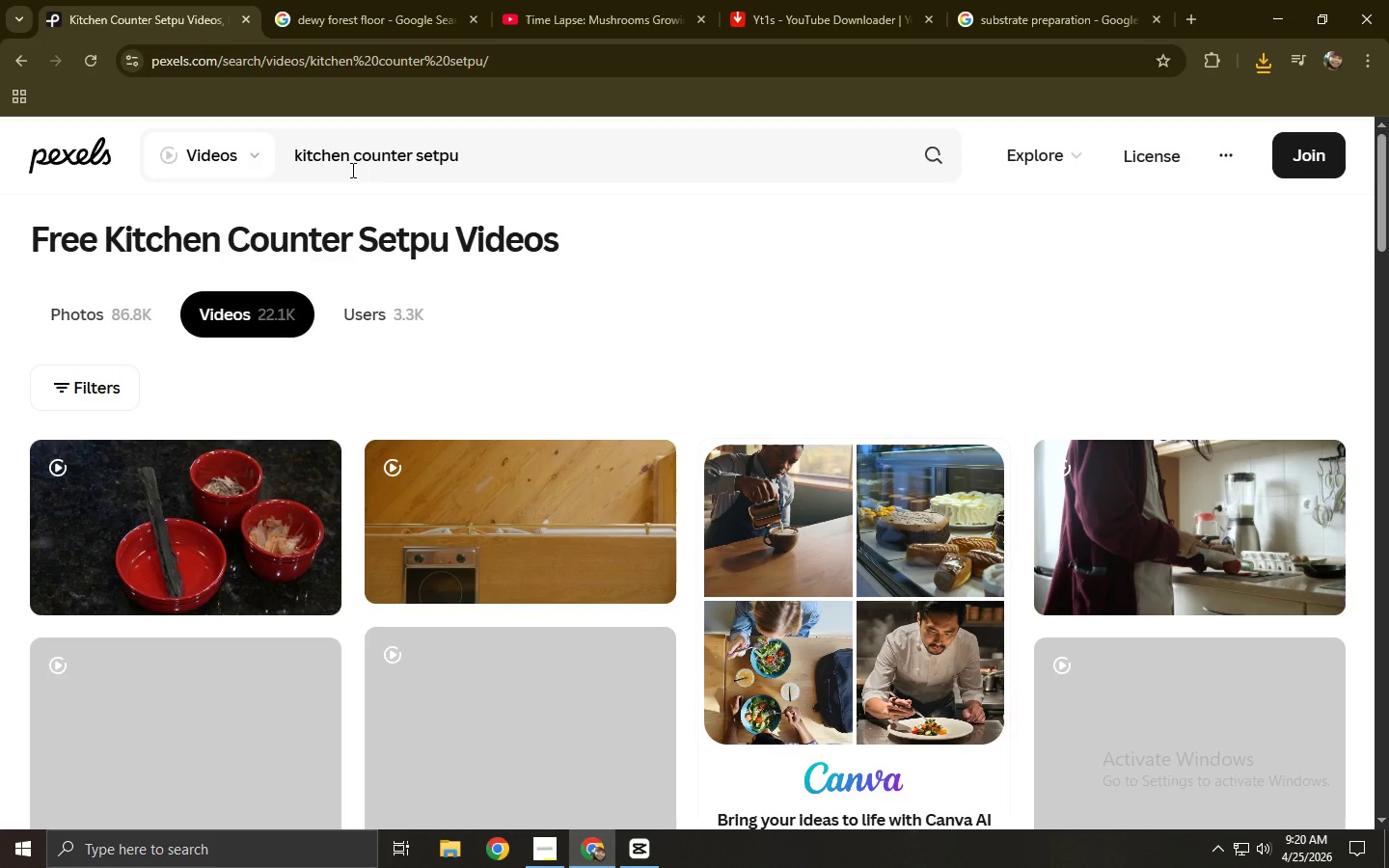 
wait(6.98)
 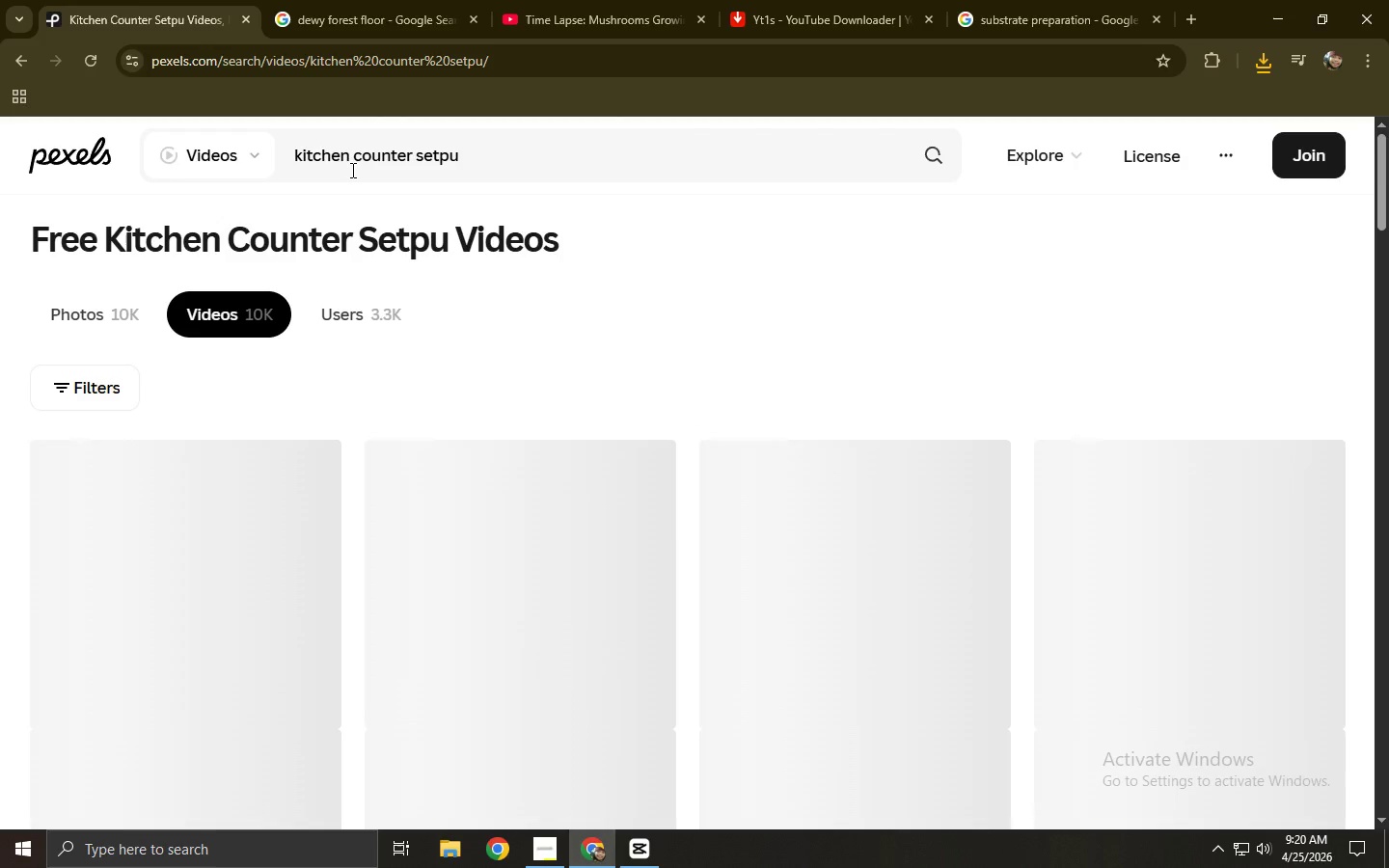 
scroll: coordinate [171, 382], scroll_direction: down, amount: 18.0
 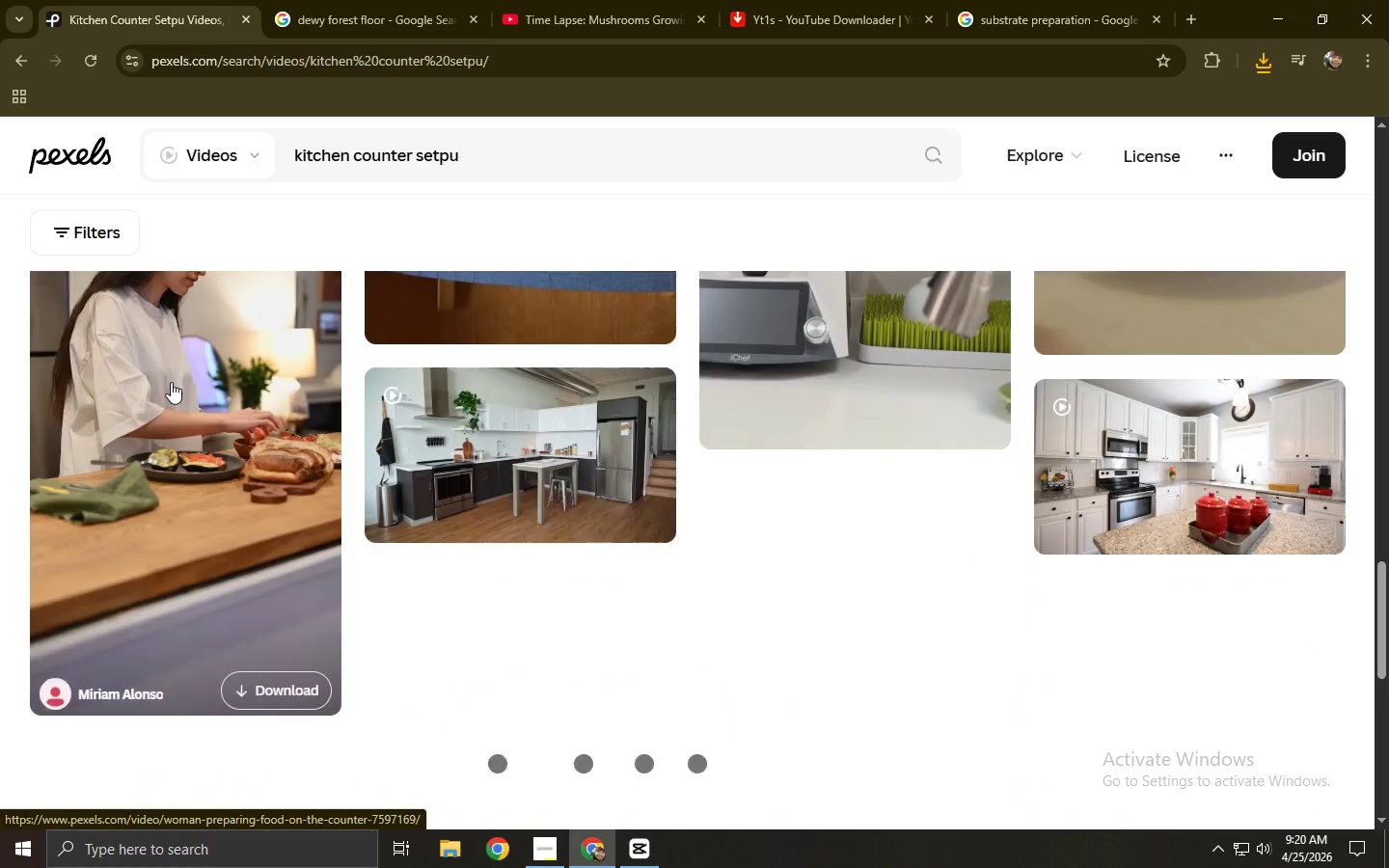 
scroll: coordinate [172, 382], scroll_direction: up, amount: 3.0
 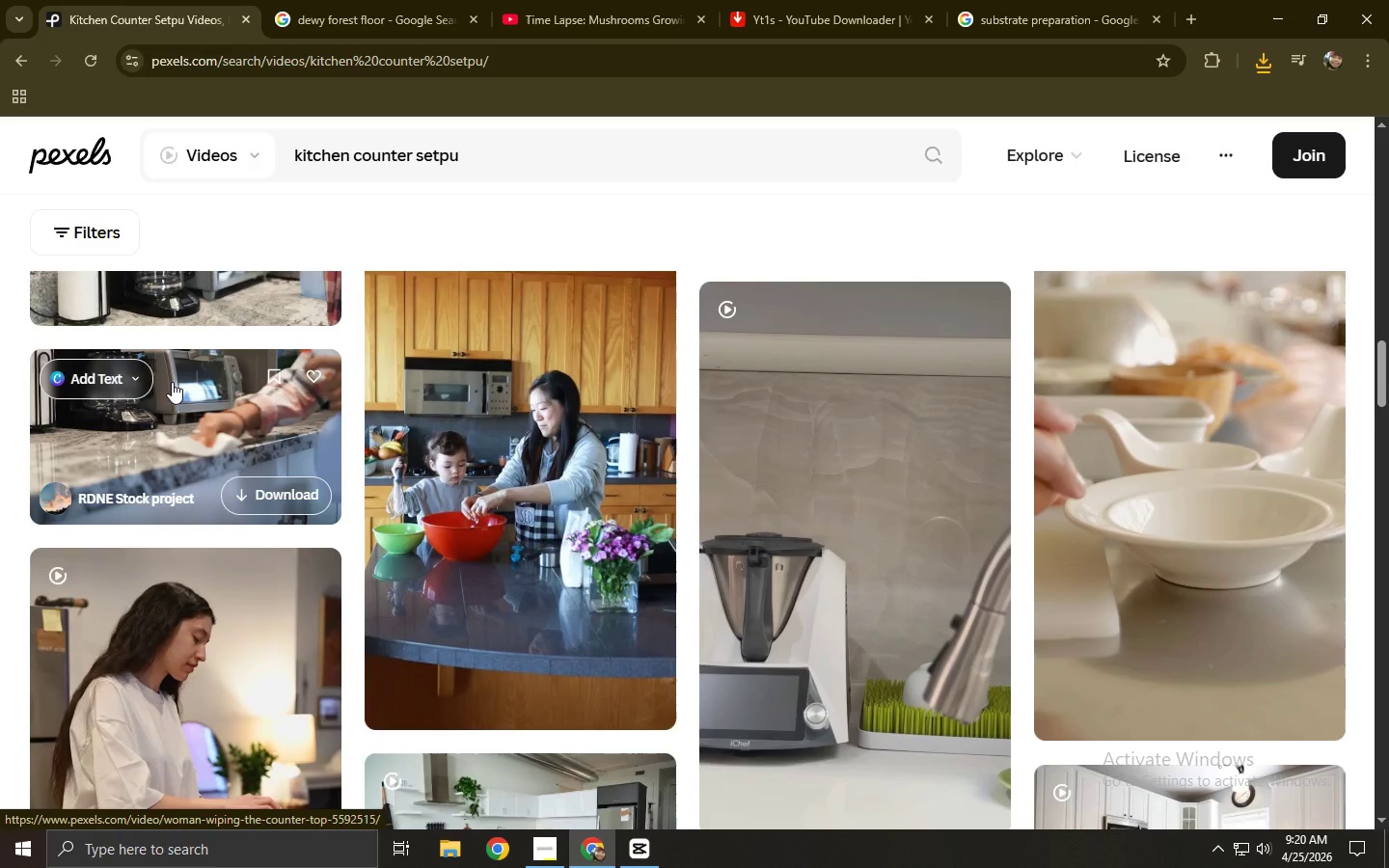 
scroll: coordinate [172, 387], scroll_direction: down, amount: 10.0
 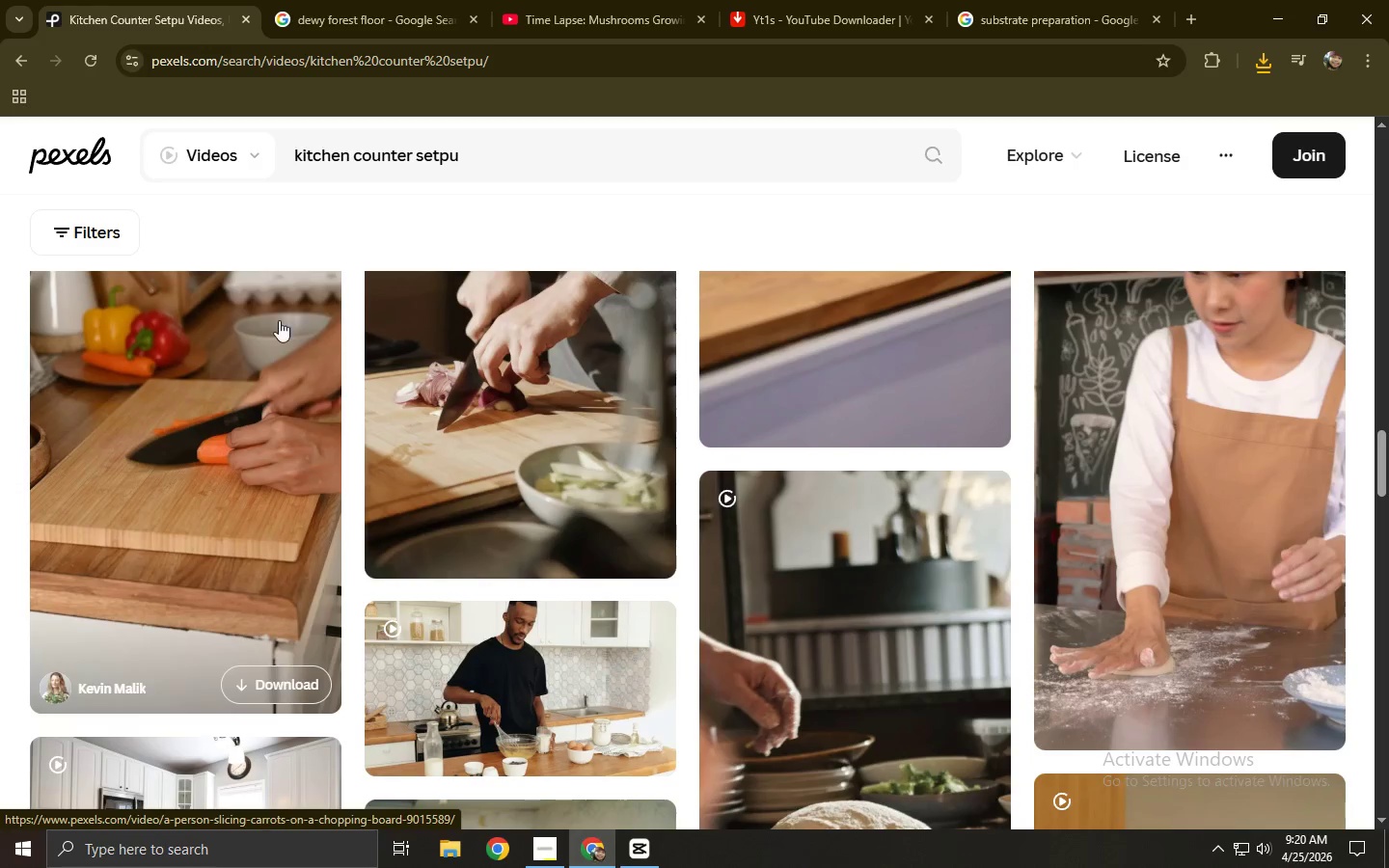 
left_click([482, 146])
 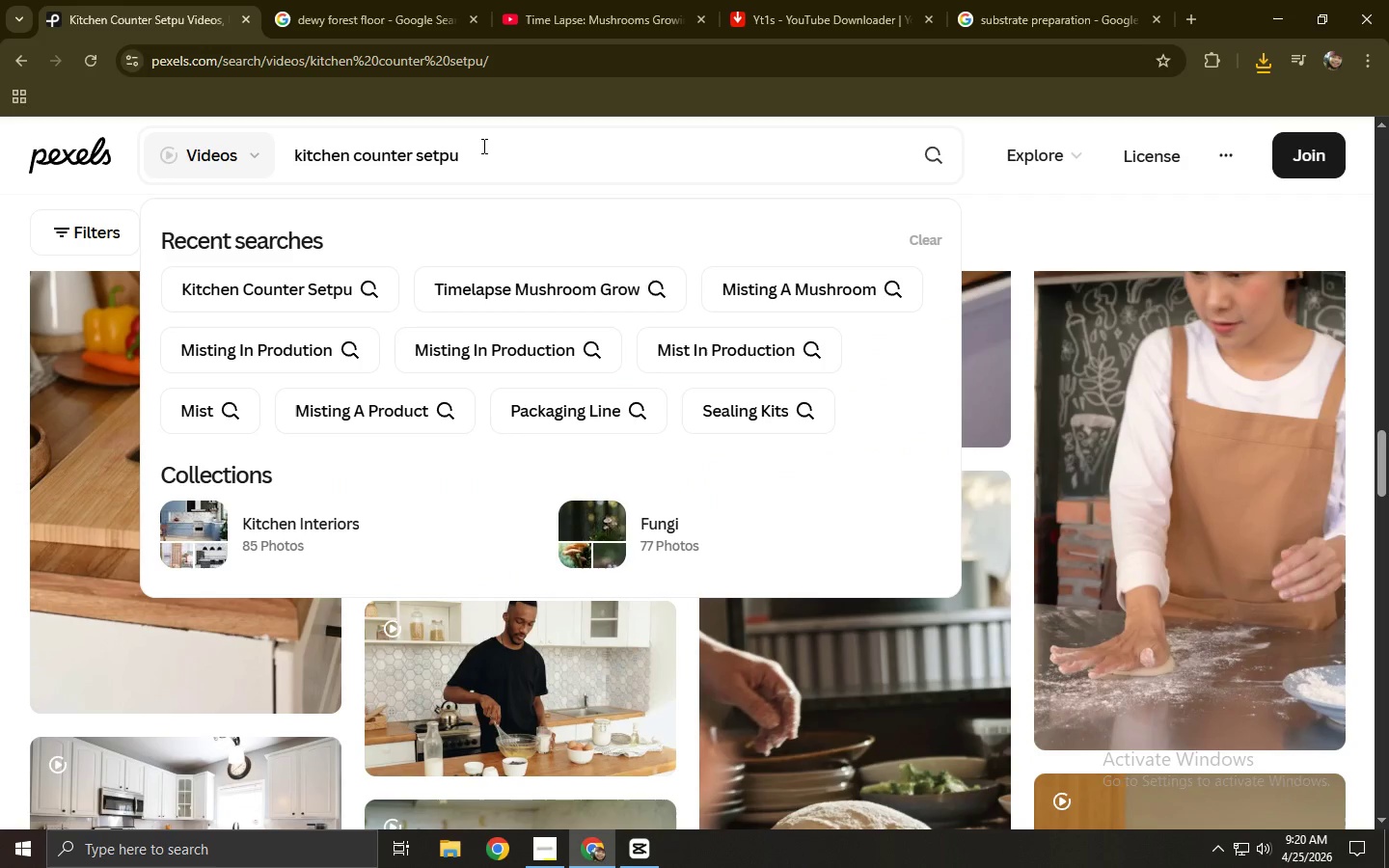 
key(Backspace)
key(Backspace)
type(up)
 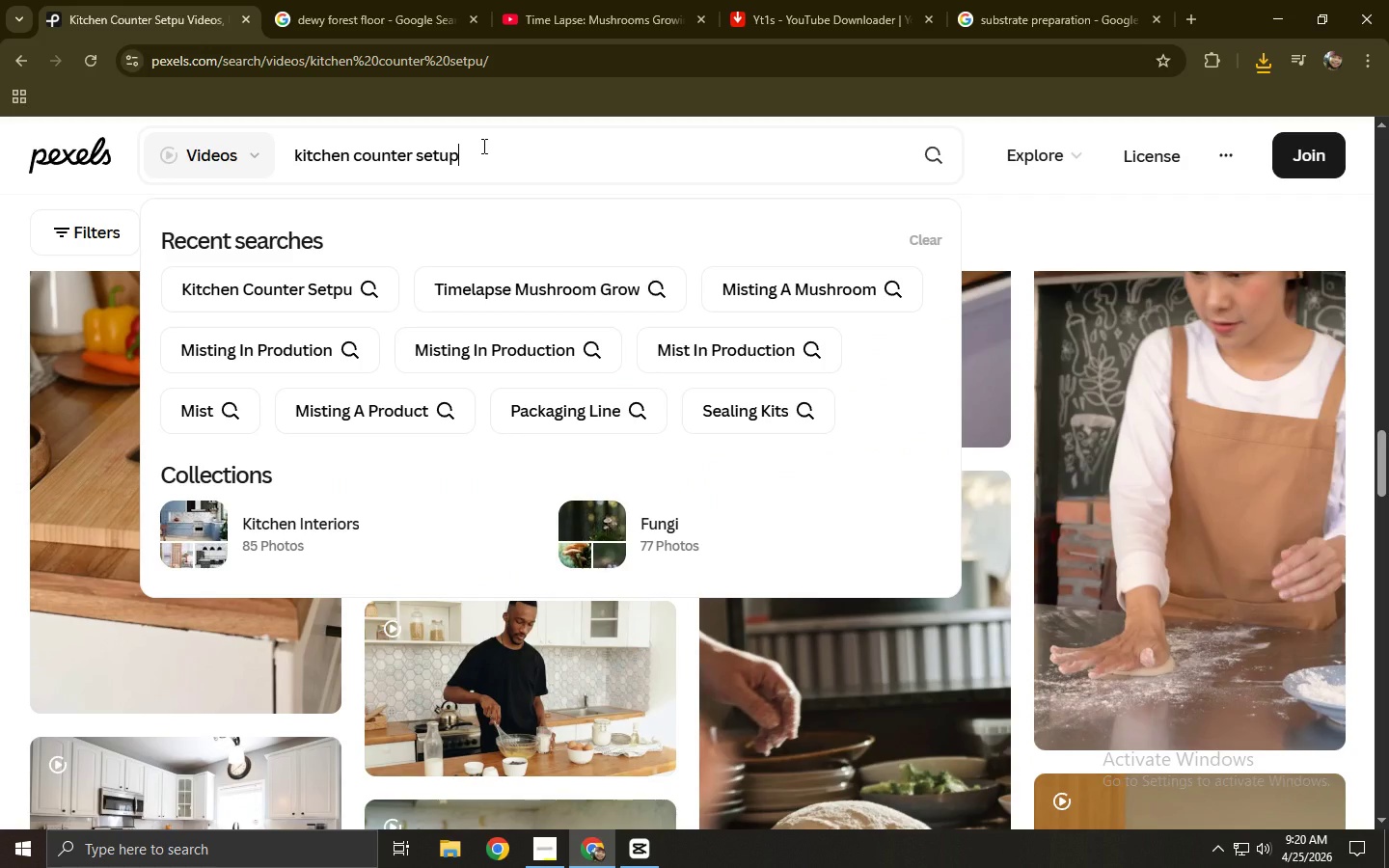 
key(Enter)
 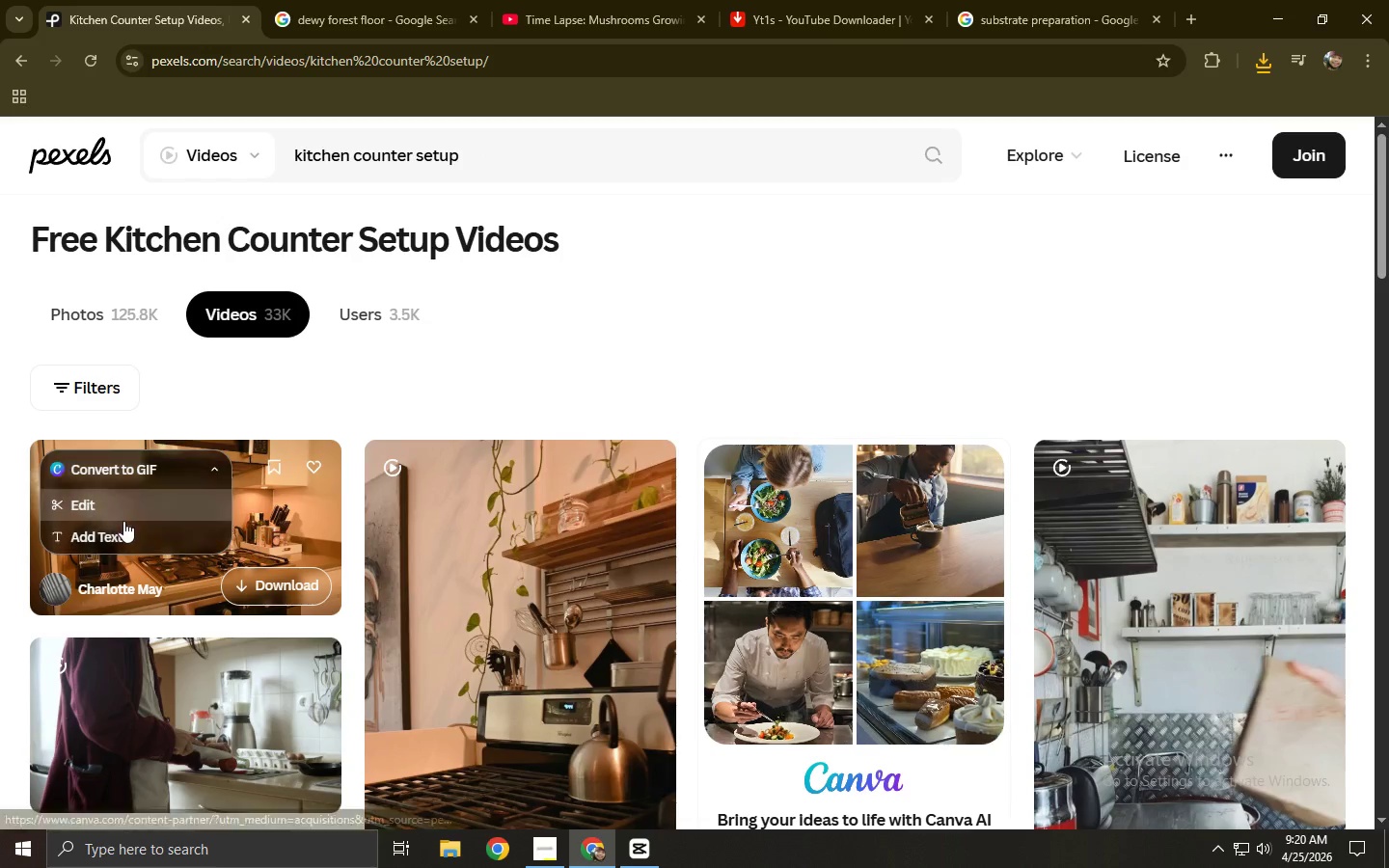 
wait(5.06)
 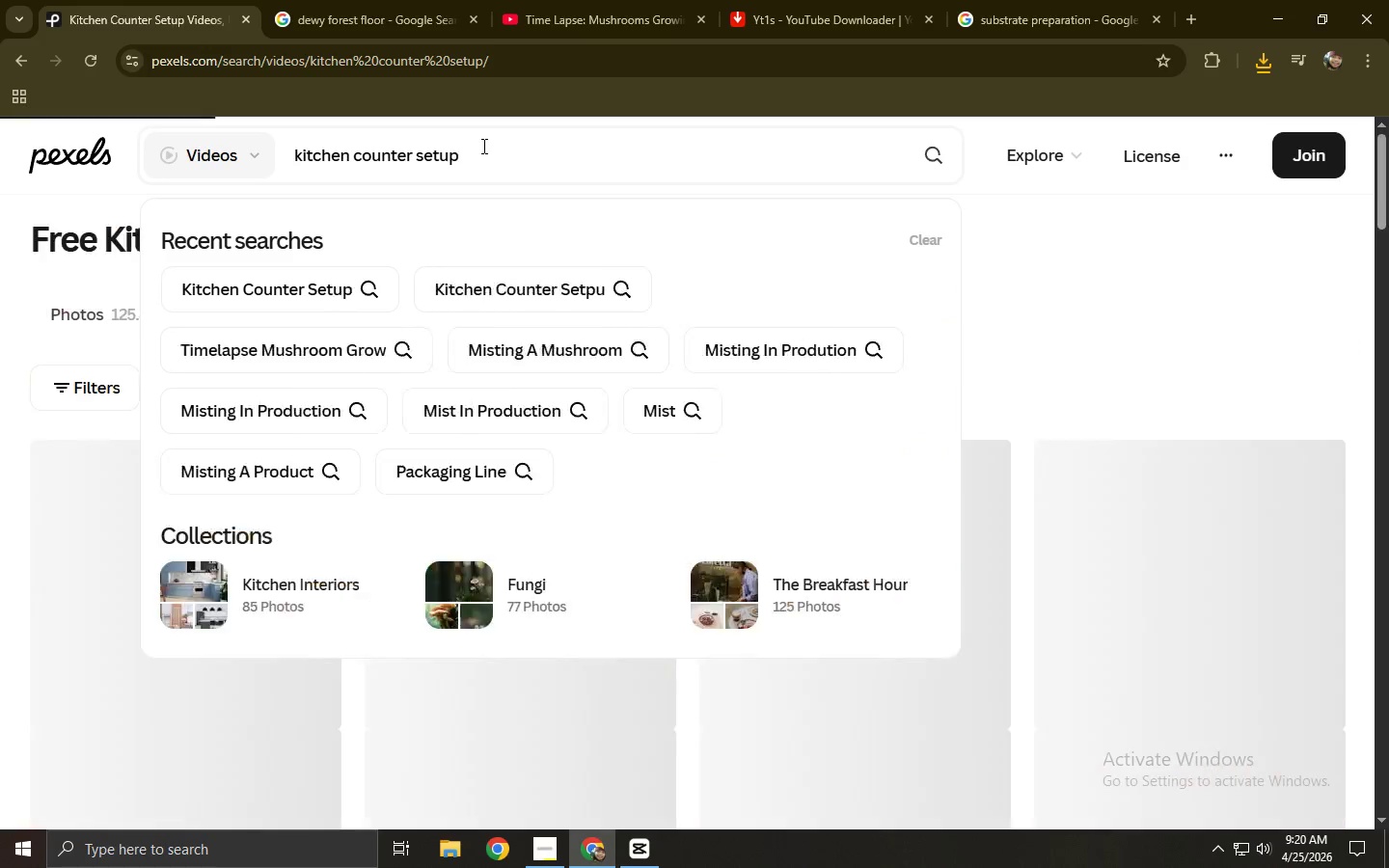 
scroll: coordinate [266, 535], scroll_direction: down, amount: 2.0
 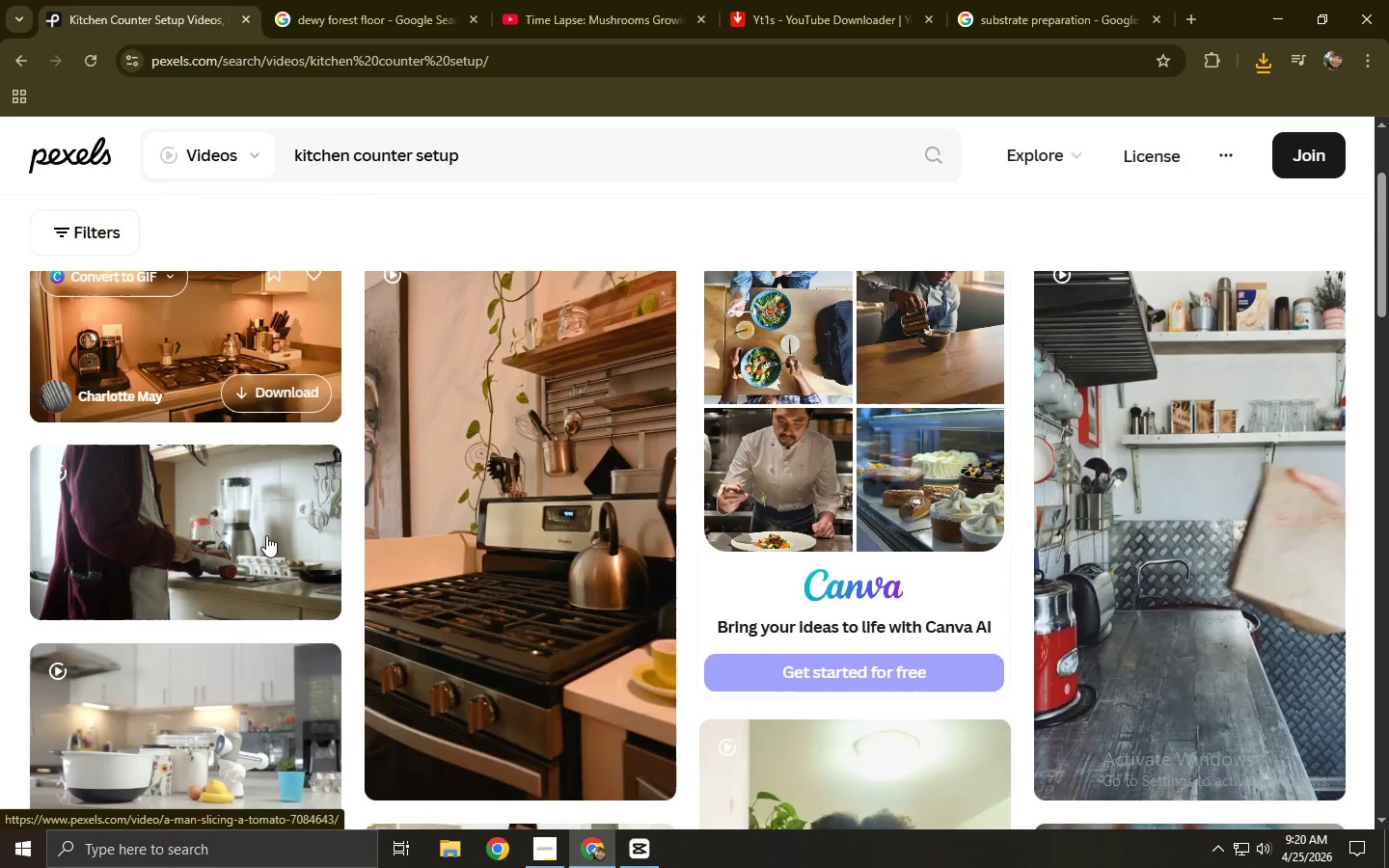 
mouse_move([287, 557])
 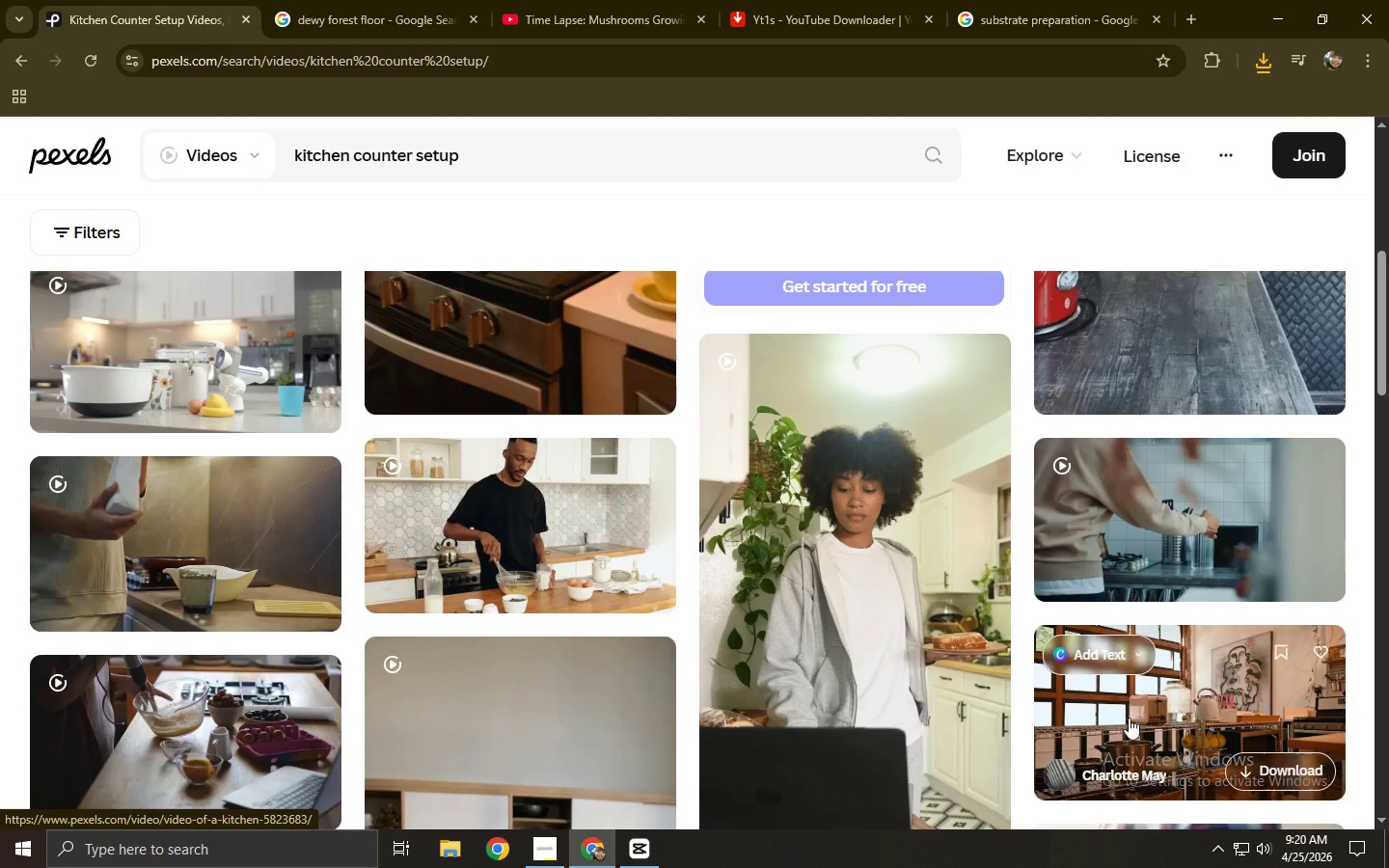 
left_click([1132, 715])
 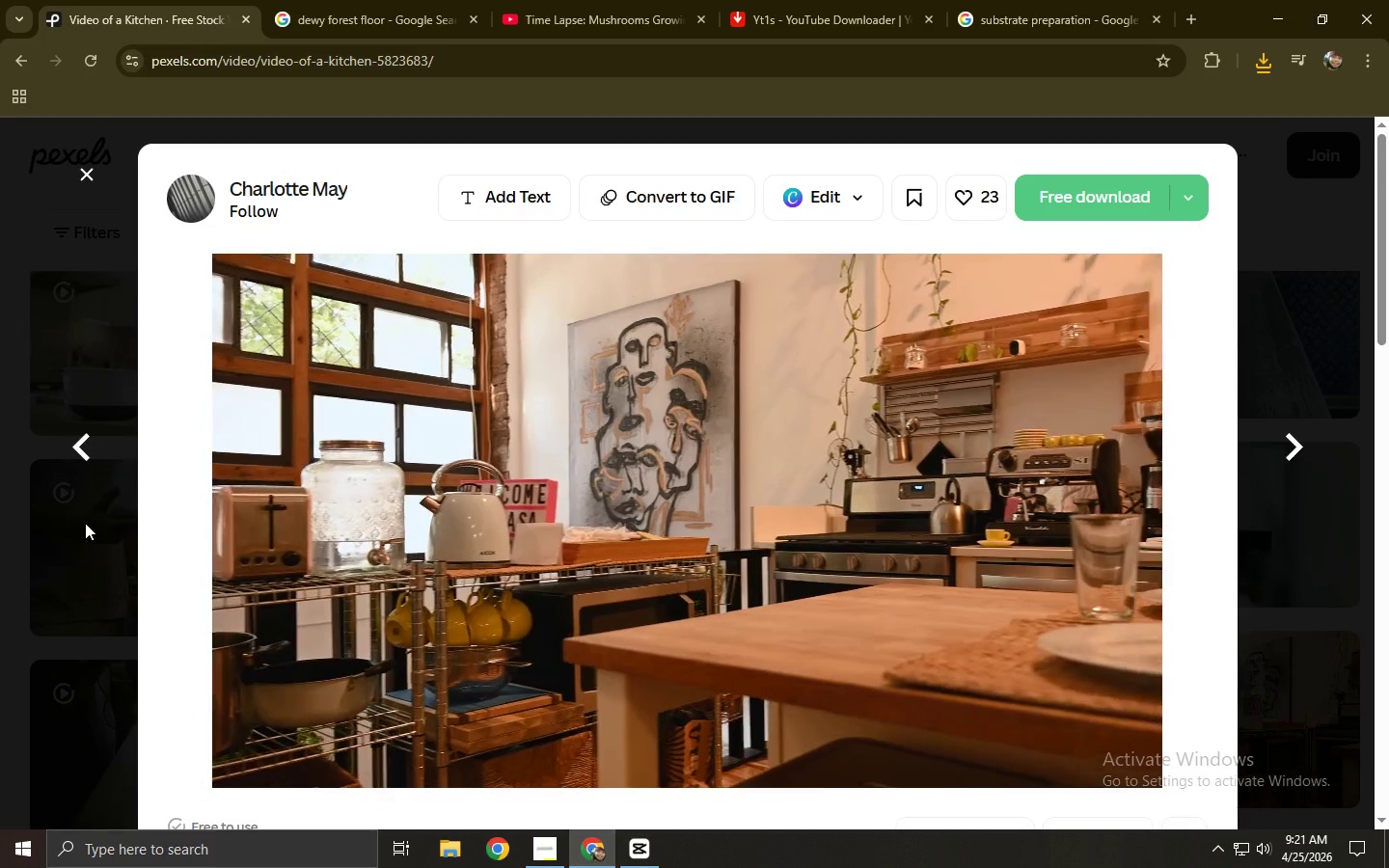 
wait(17.39)
 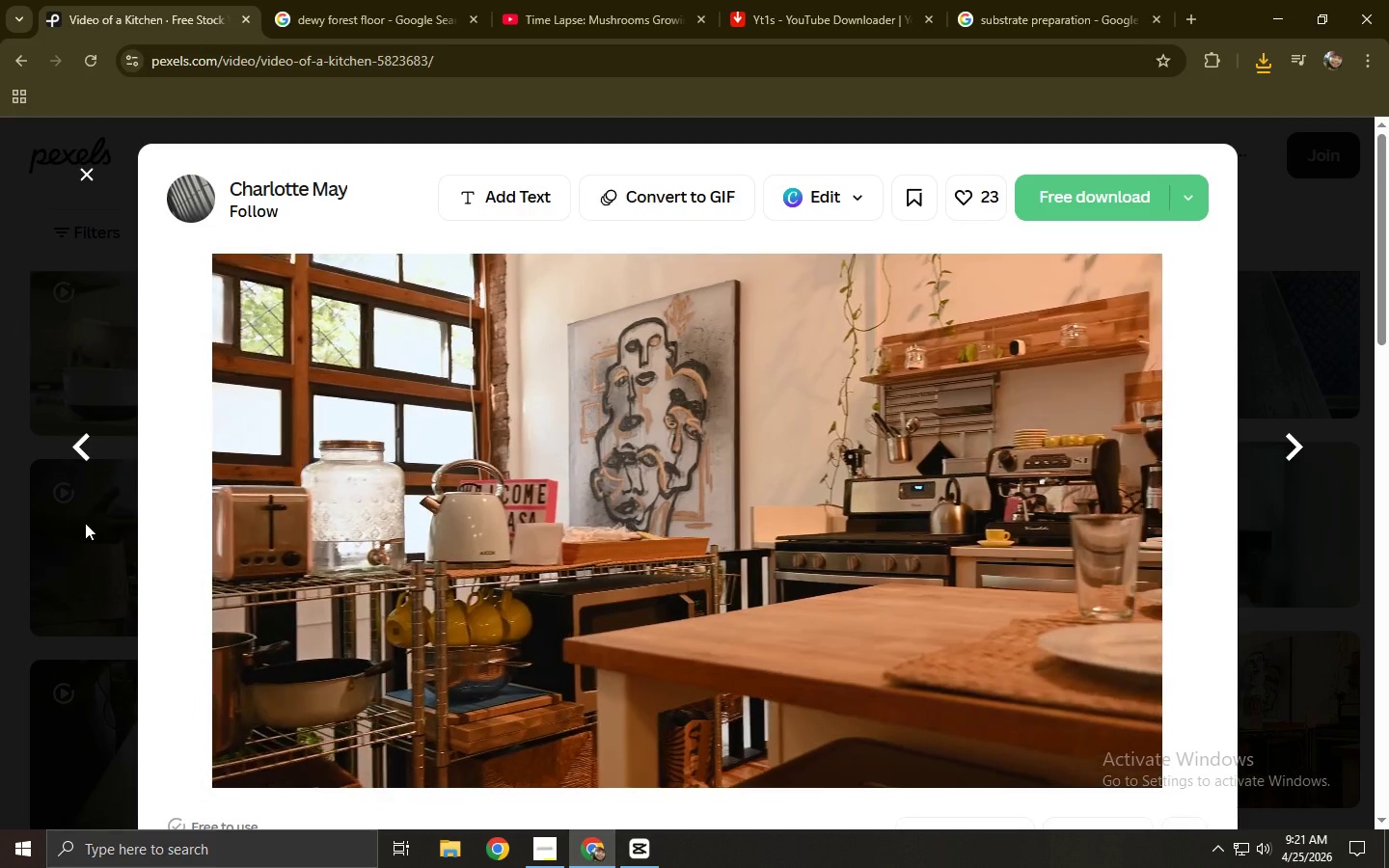 
left_click([0, 515])
 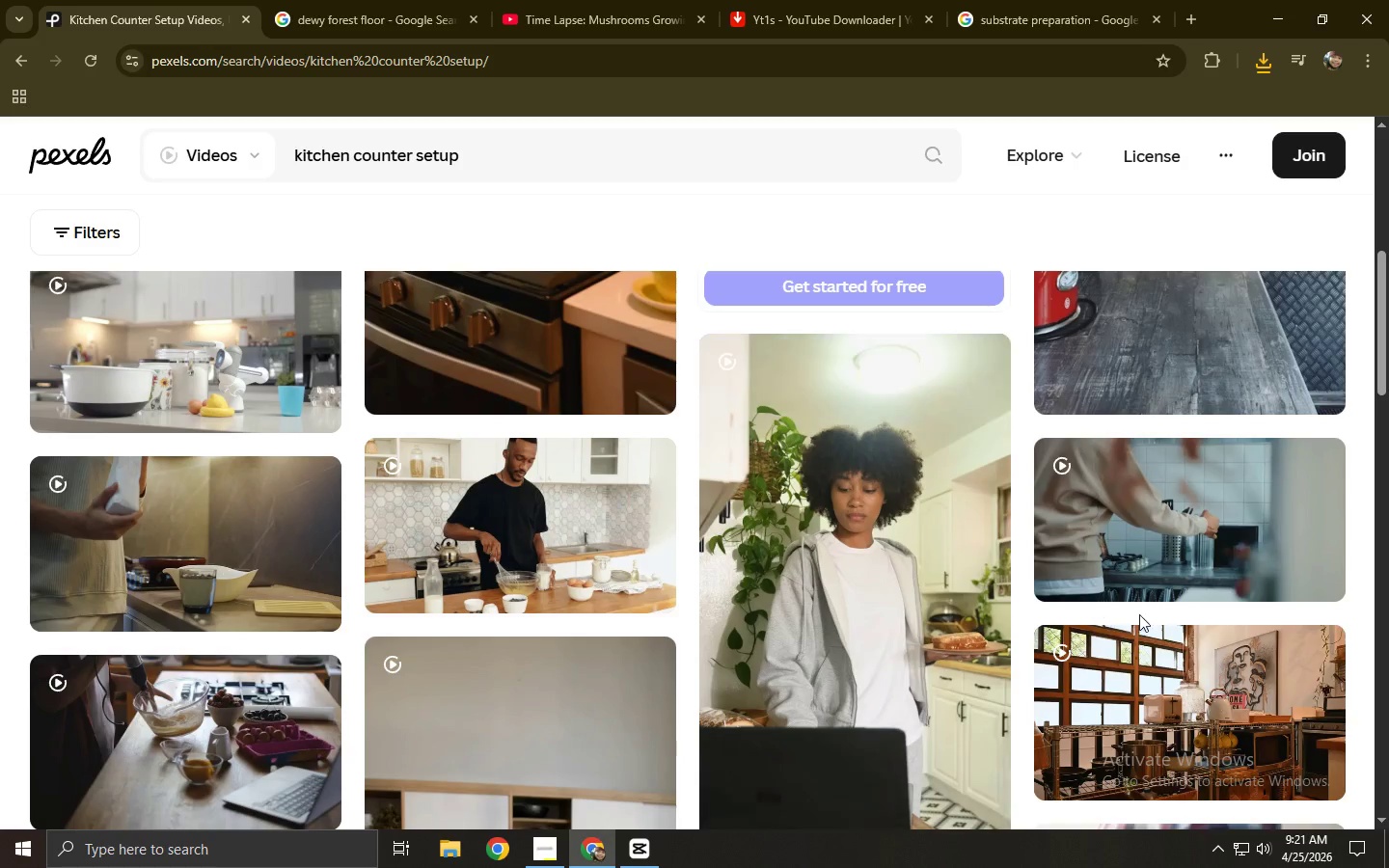 
right_click([1159, 684])
 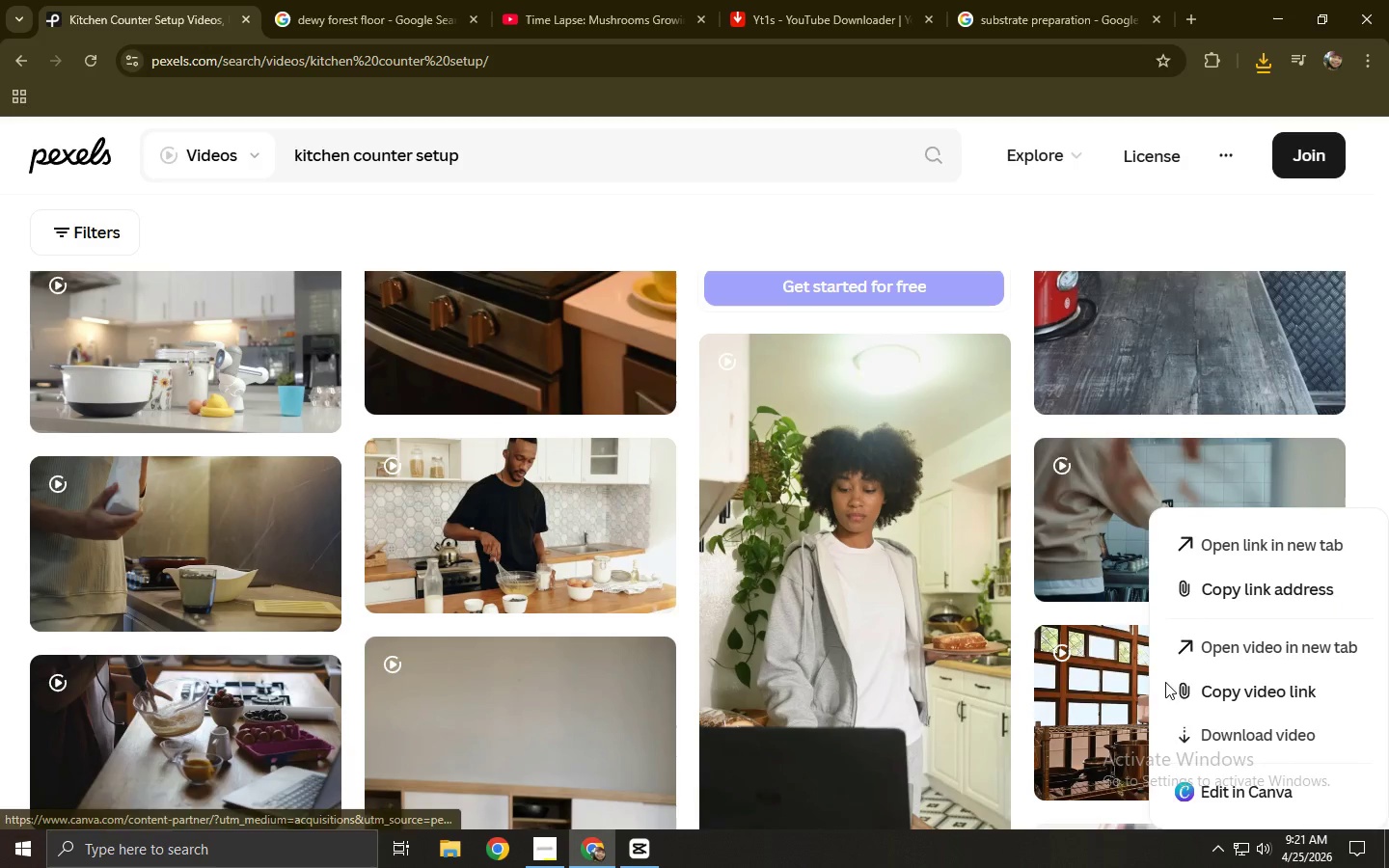 
right_click([1052, 681])
 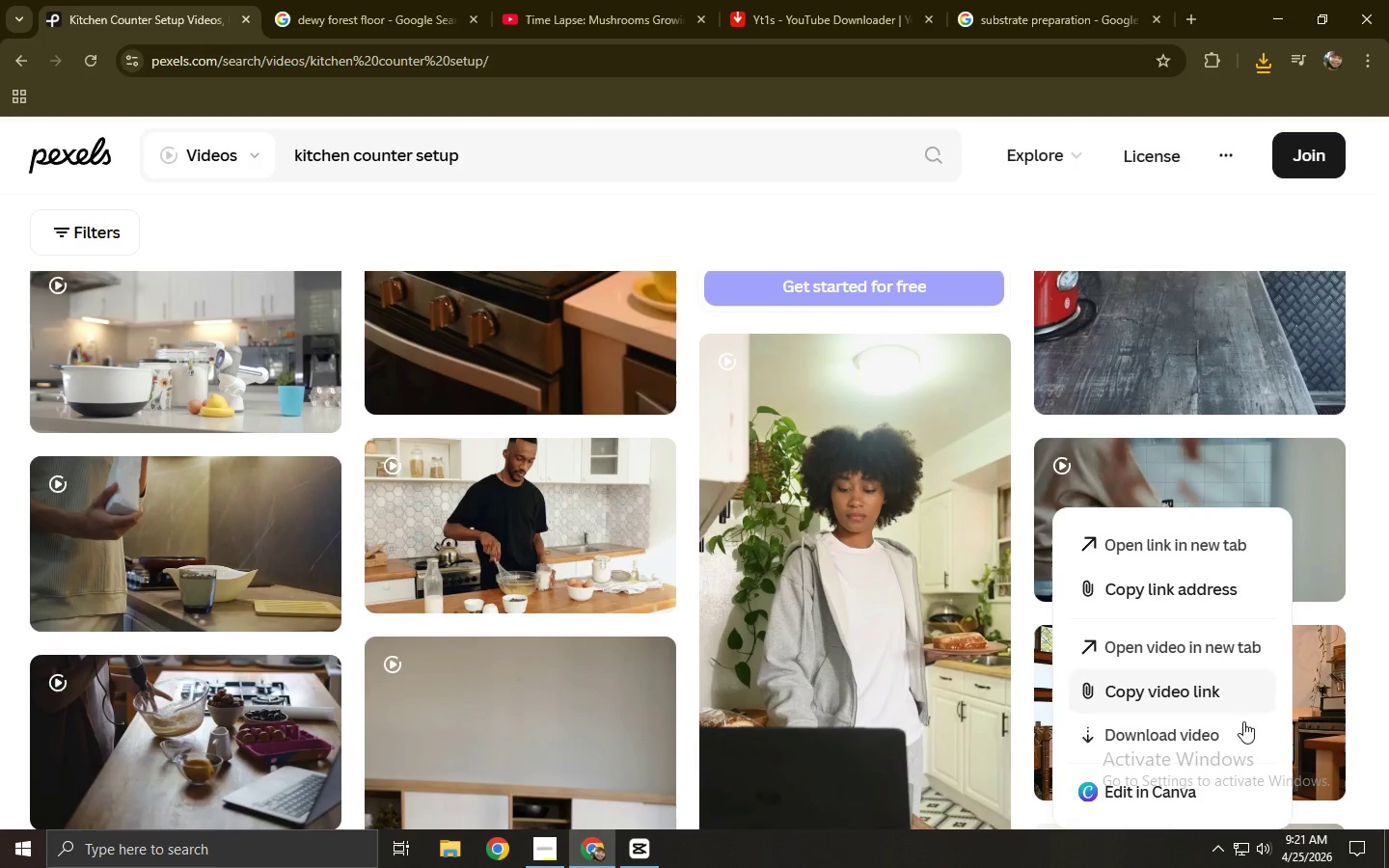 
right_click([1293, 719])
 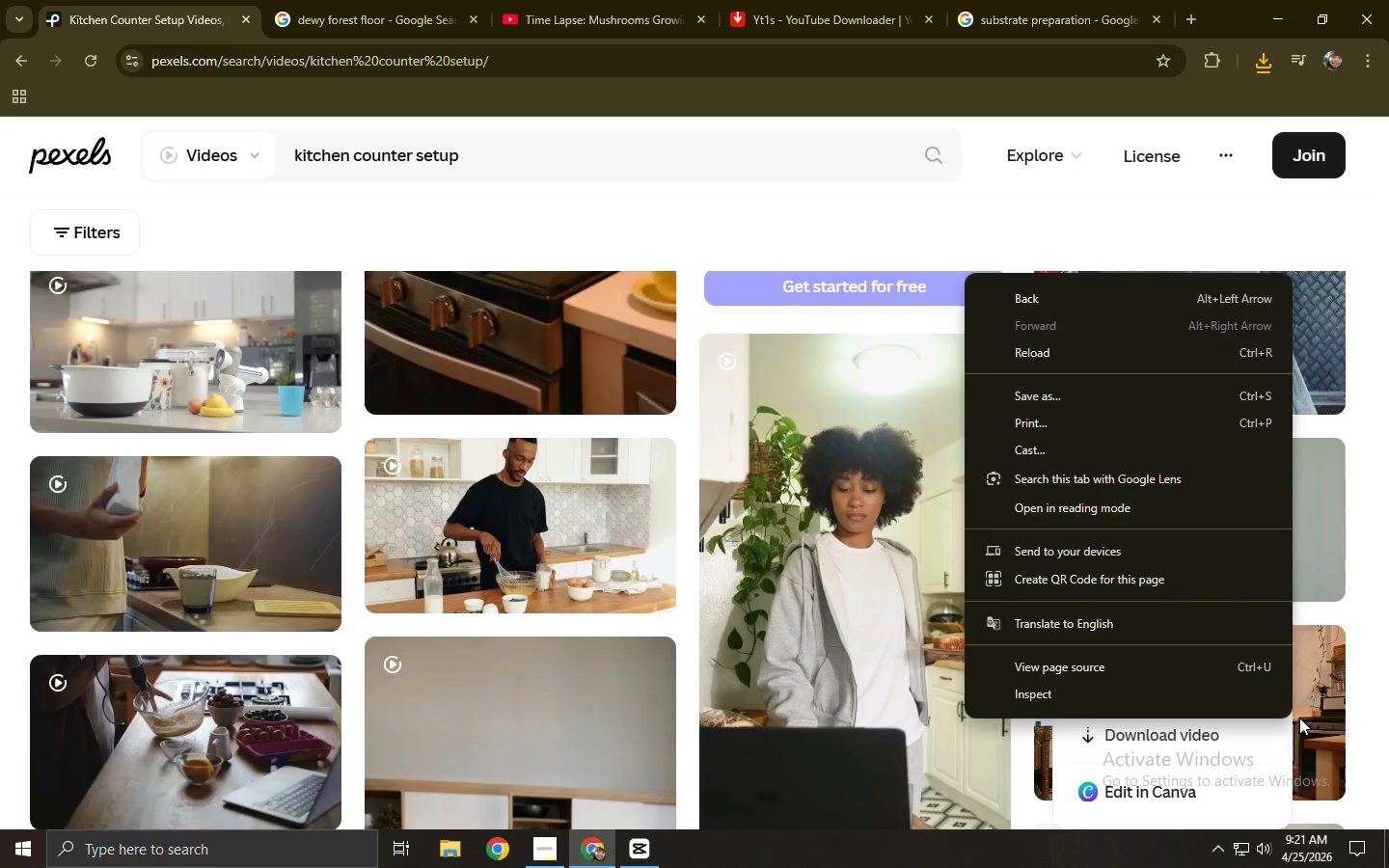 
right_click([1300, 717])
 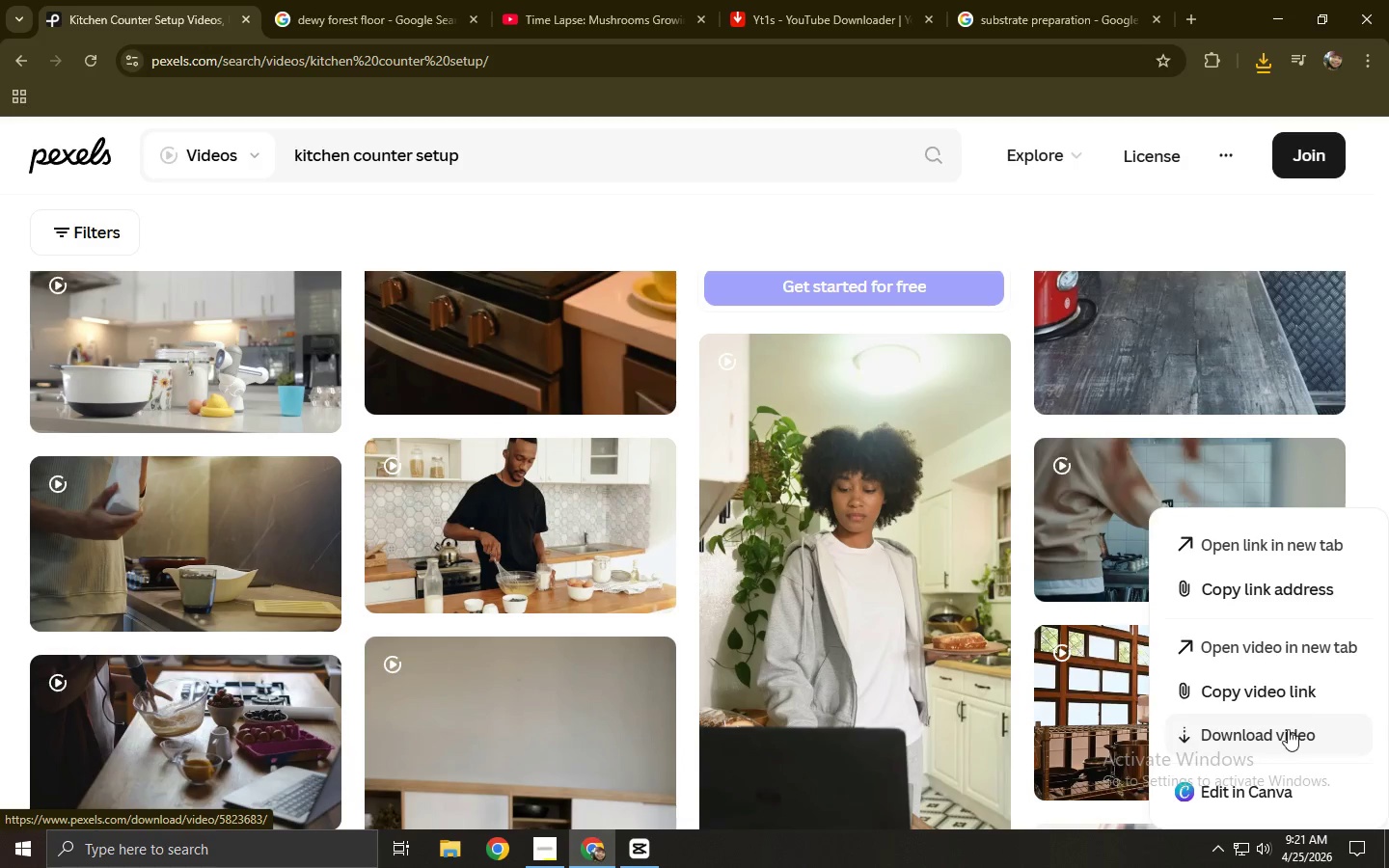 
left_click([1283, 734])
 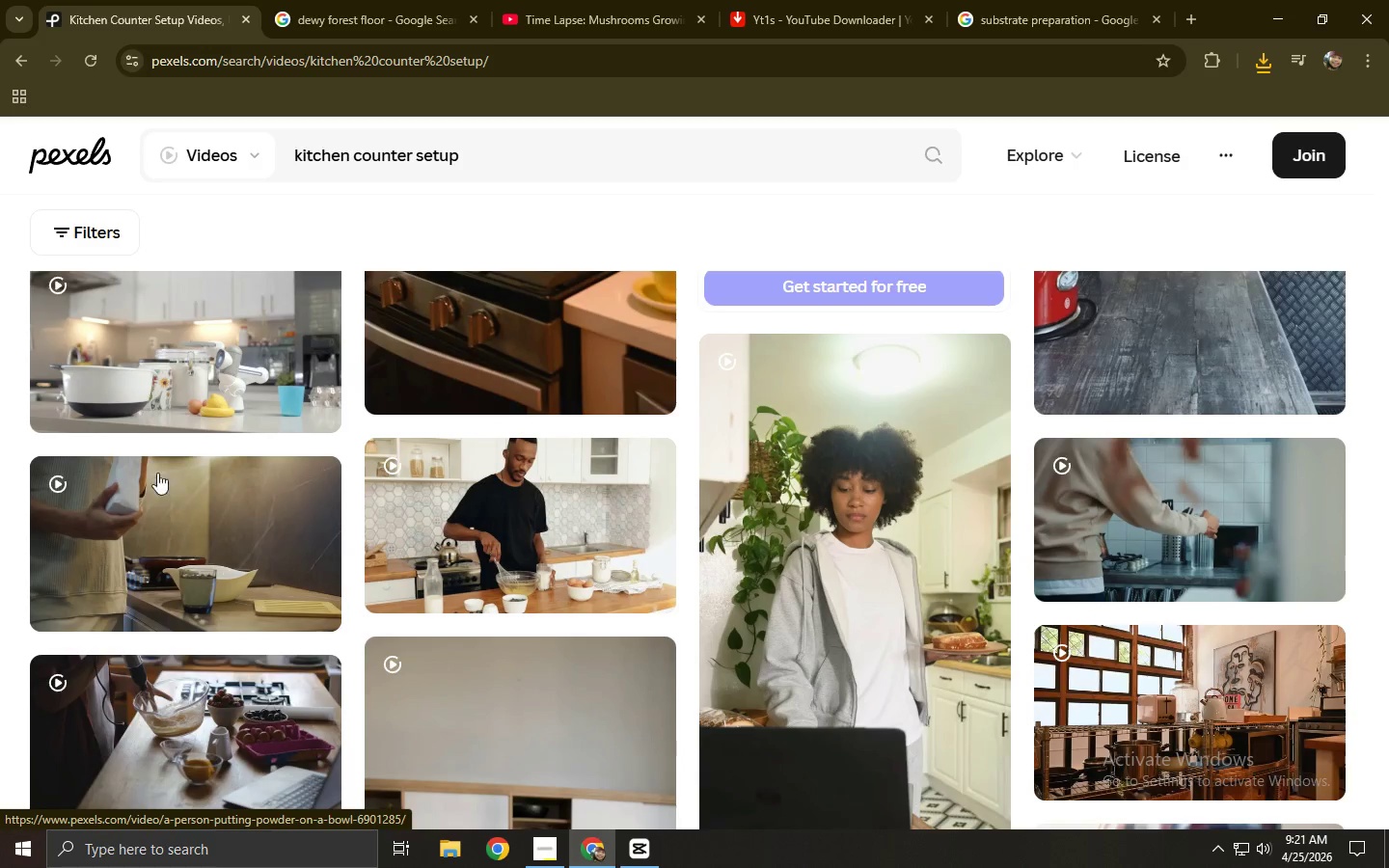 
scroll: coordinate [144, 452], scroll_direction: up, amount: 6.0
 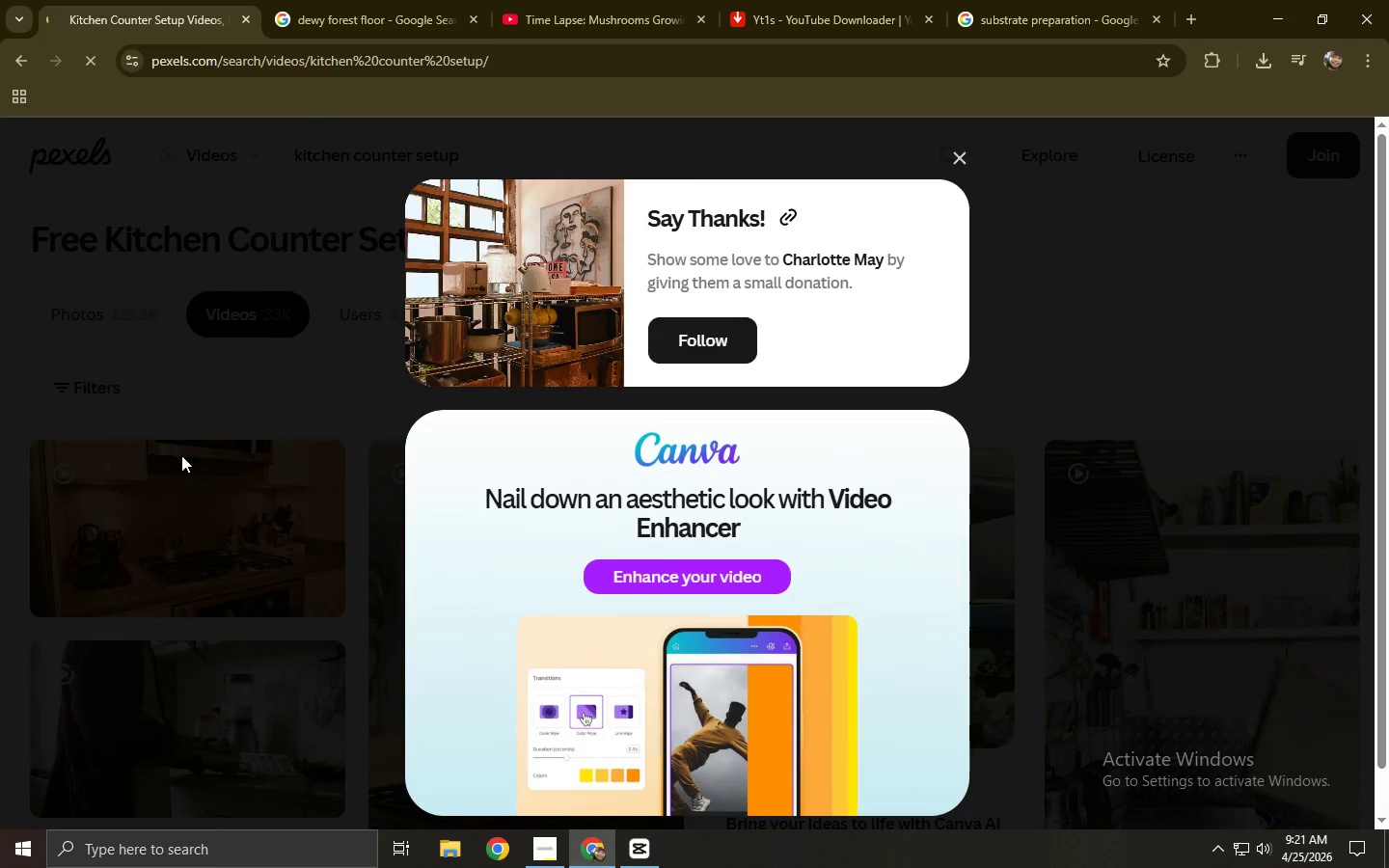 
left_click([181, 463])
 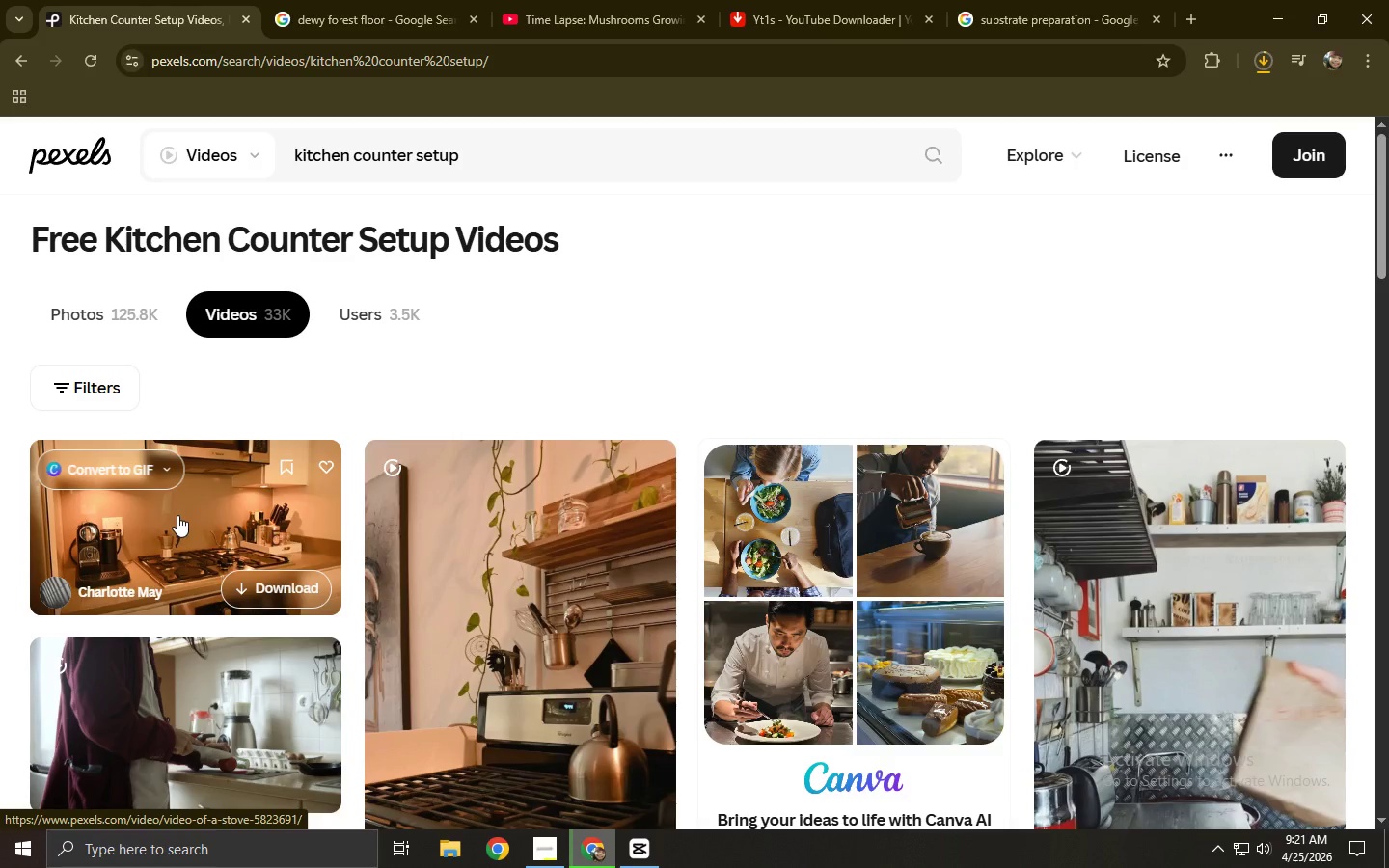 
left_click([177, 514])
 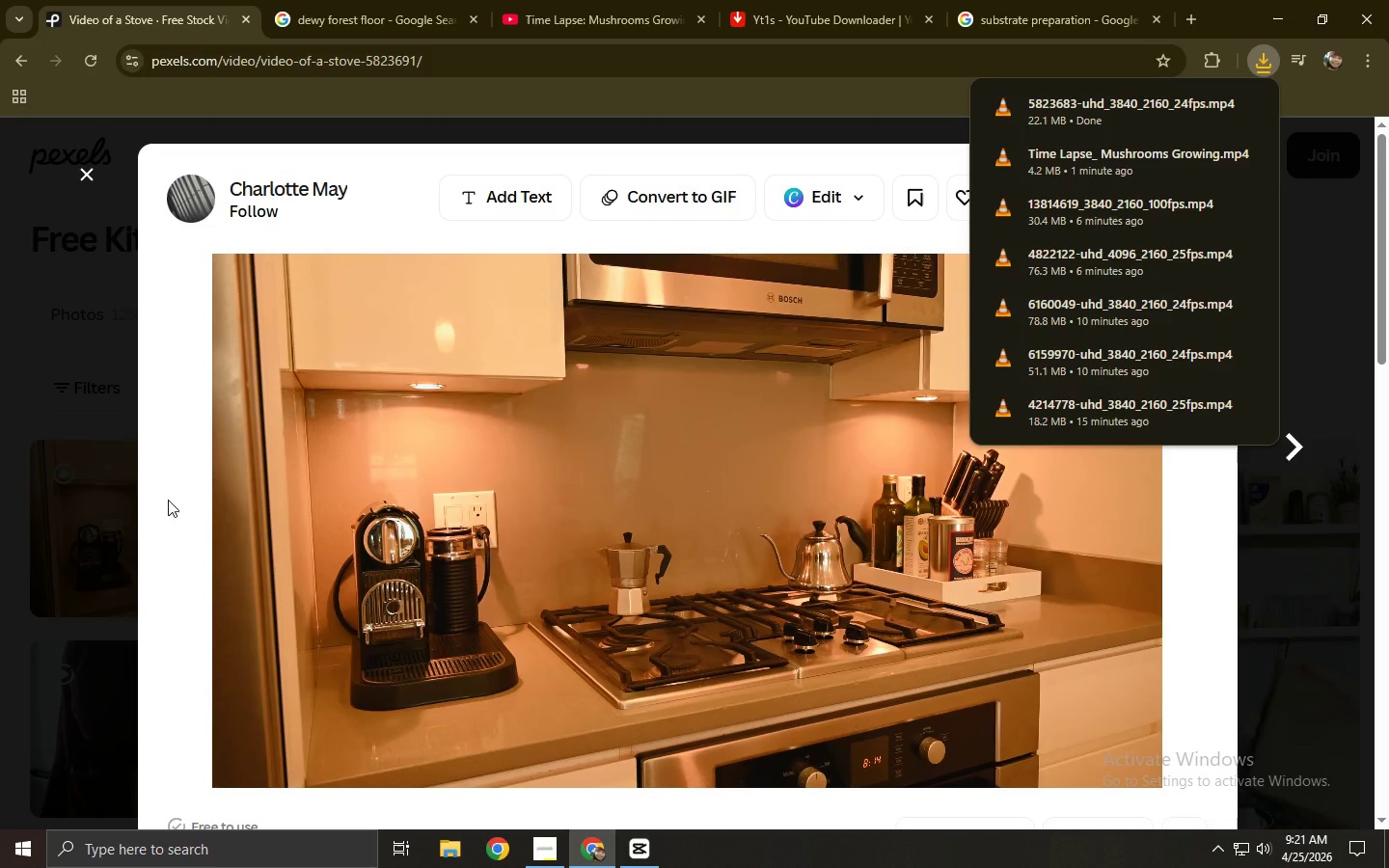 
left_click([392, 197])
 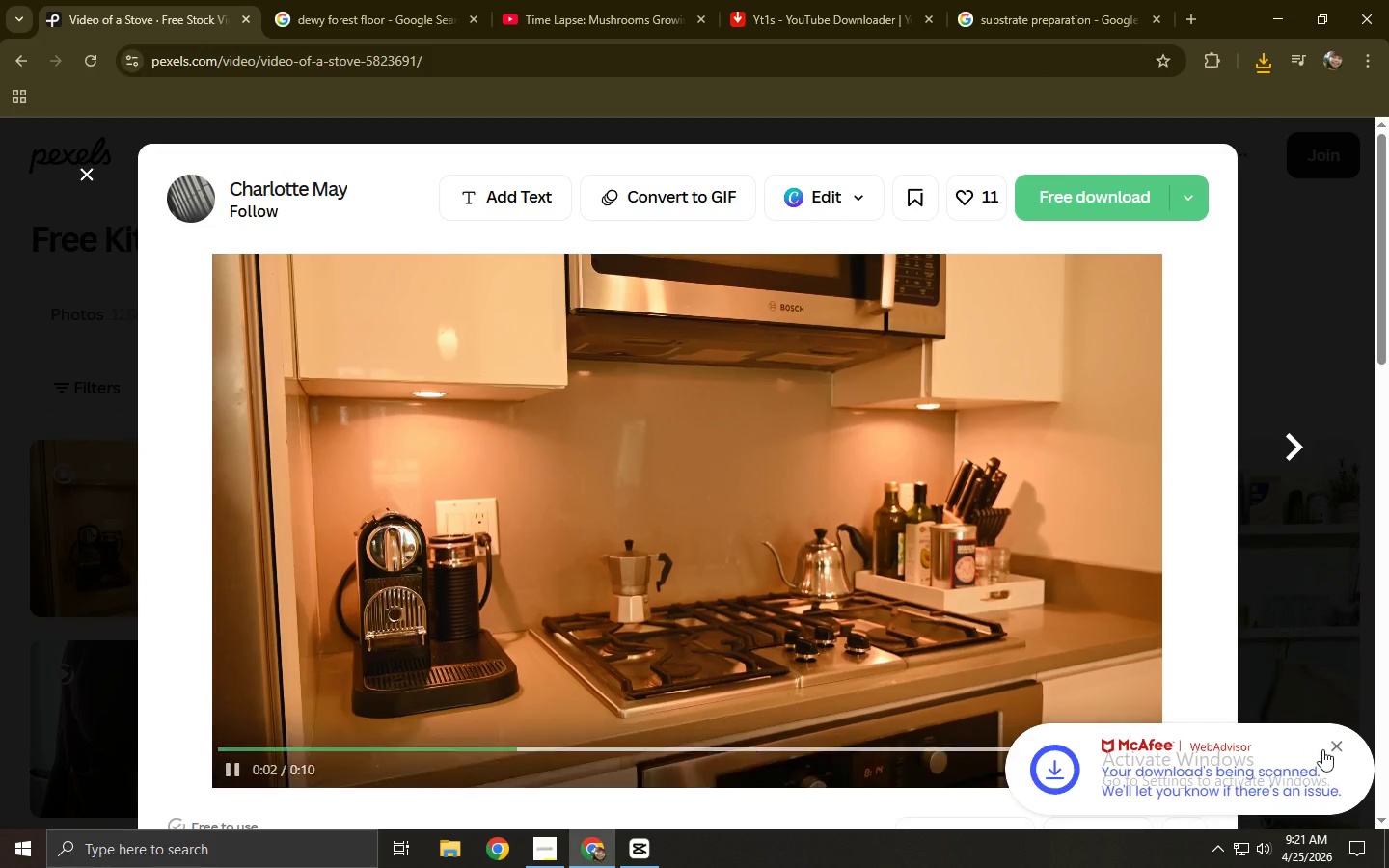 
left_click([1337, 749])
 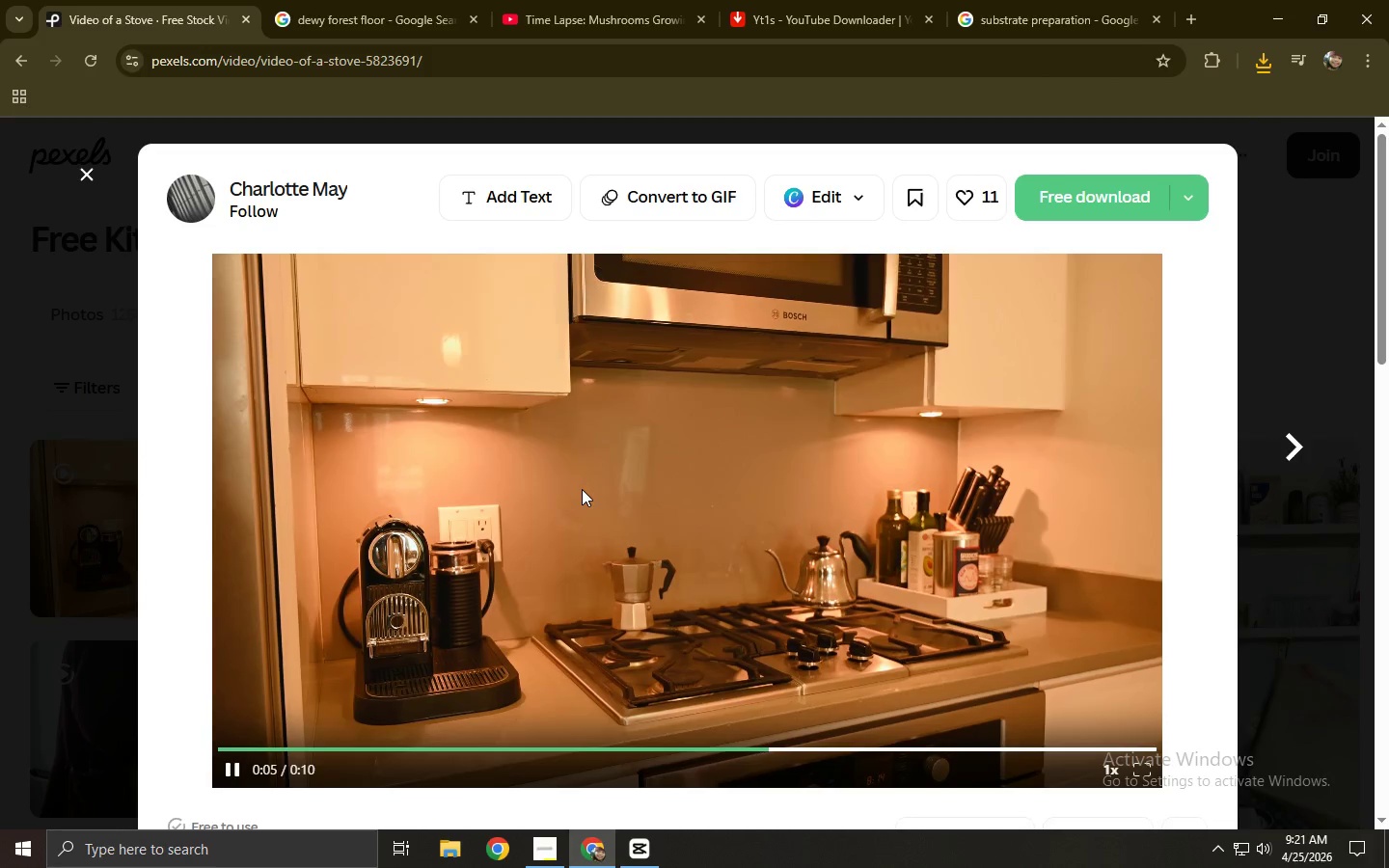 
scroll: coordinate [582, 501], scroll_direction: down, amount: 2.0
 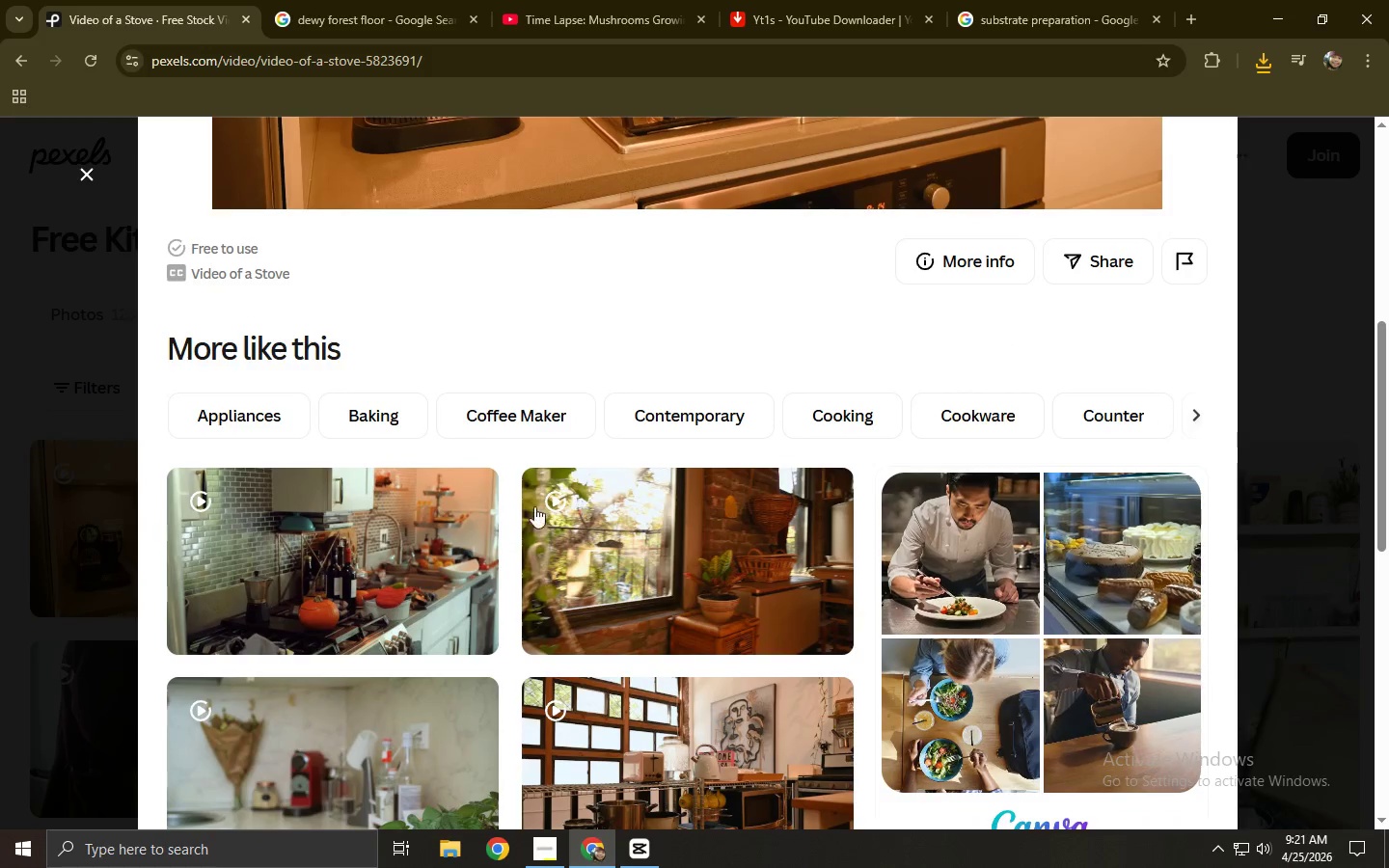 
left_click([346, 560])
 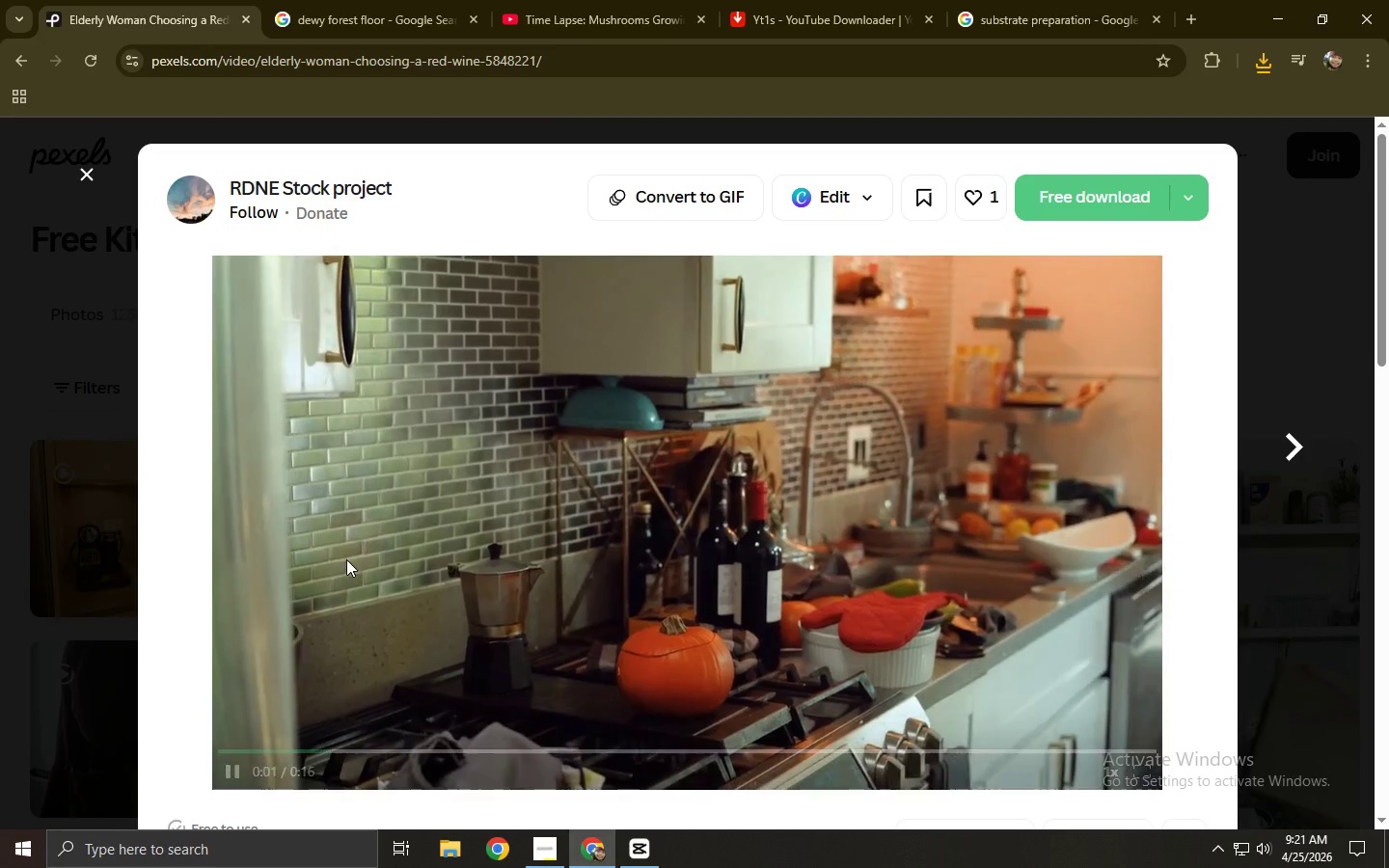 
wait(5.72)
 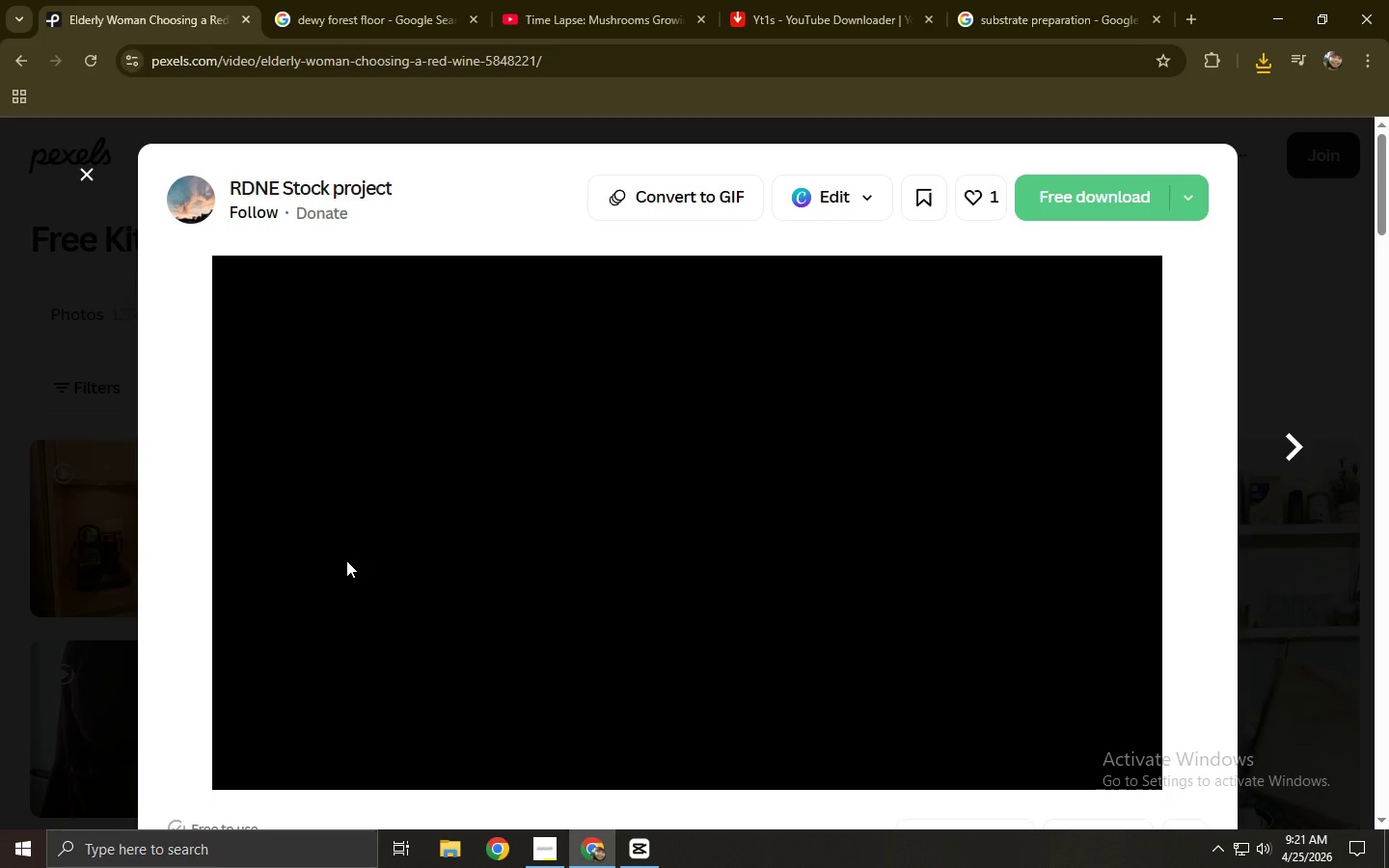 
left_click([0, 556])
 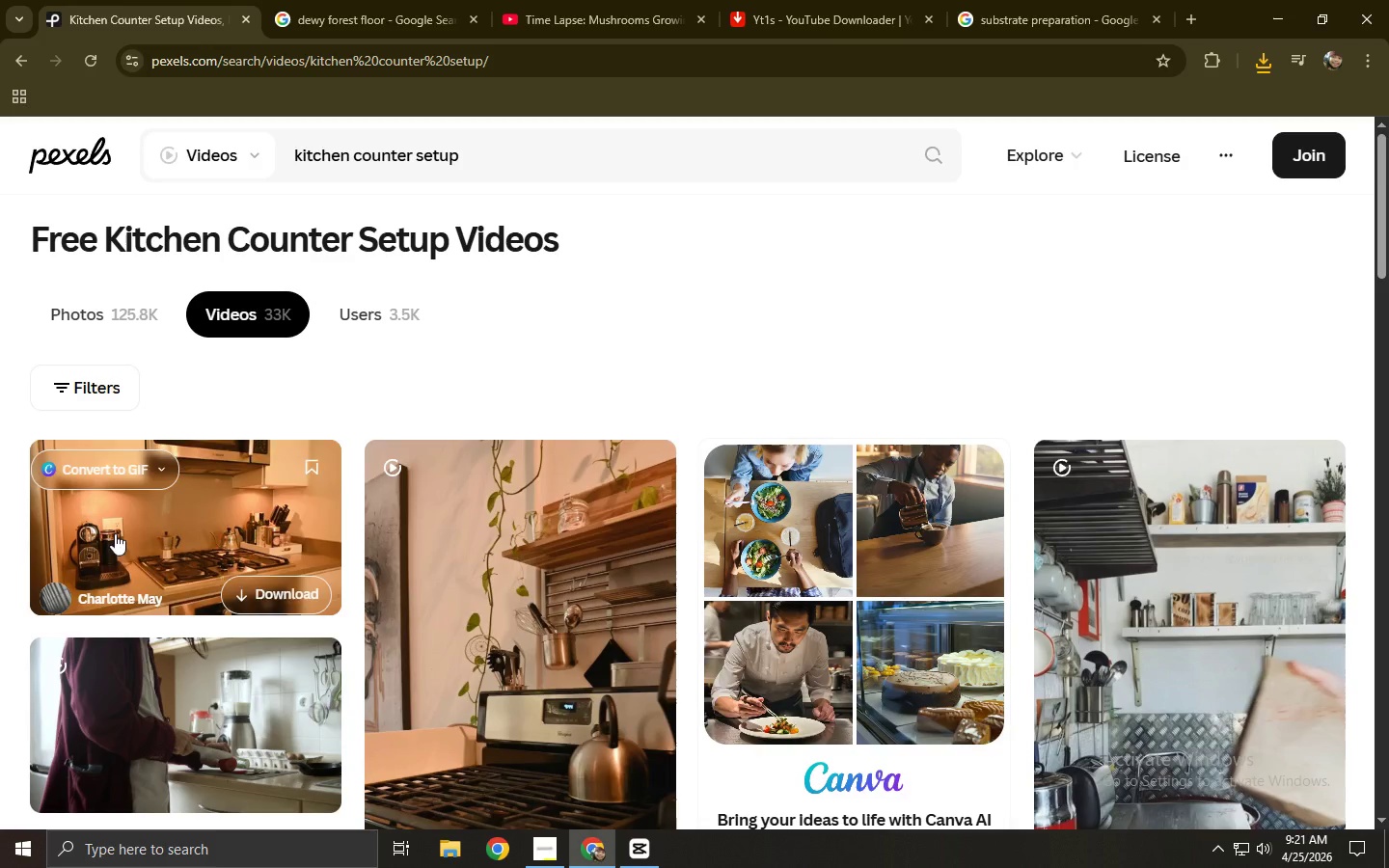 
left_click([182, 523])
 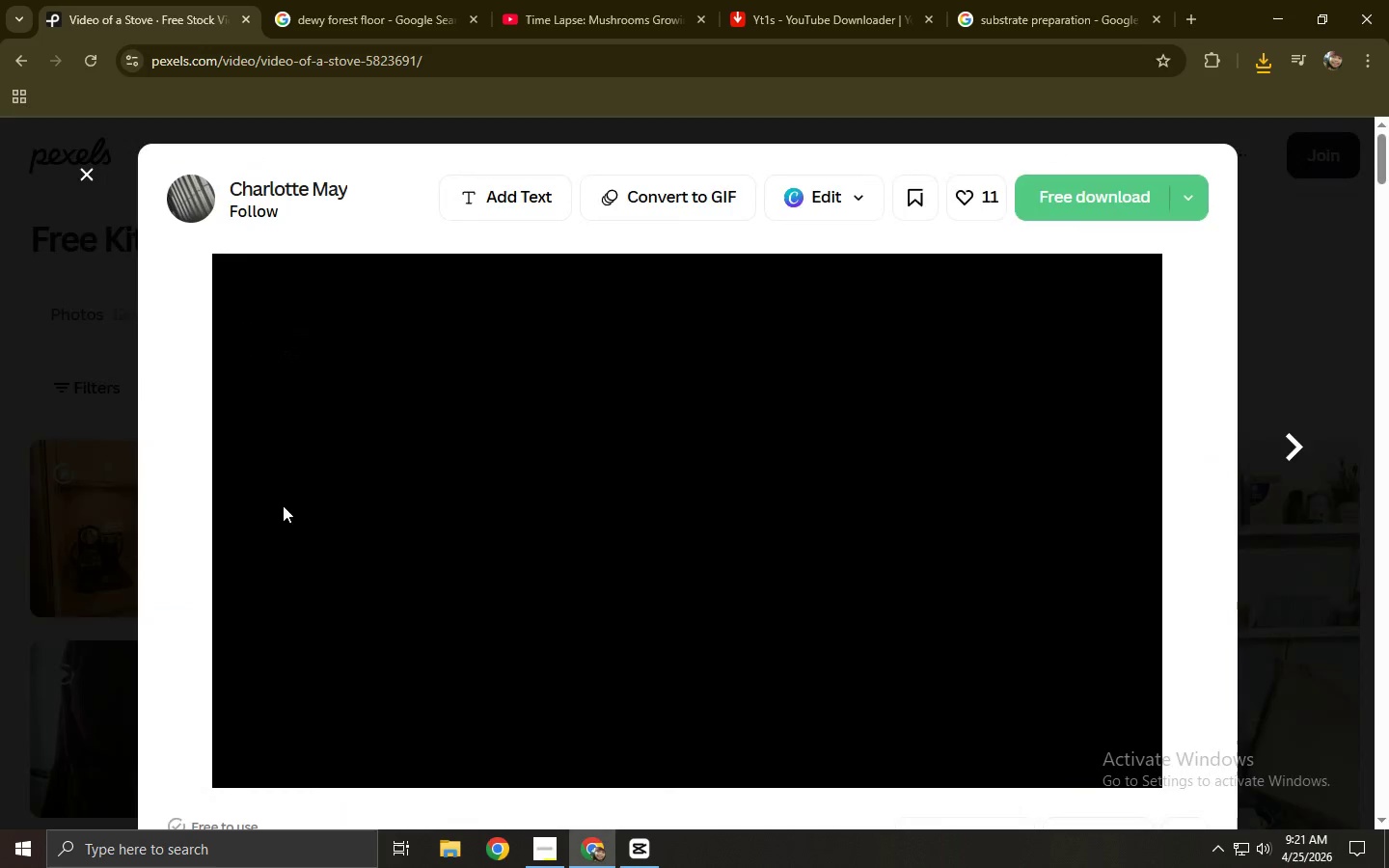 
scroll: coordinate [555, 468], scroll_direction: down, amount: 7.0
 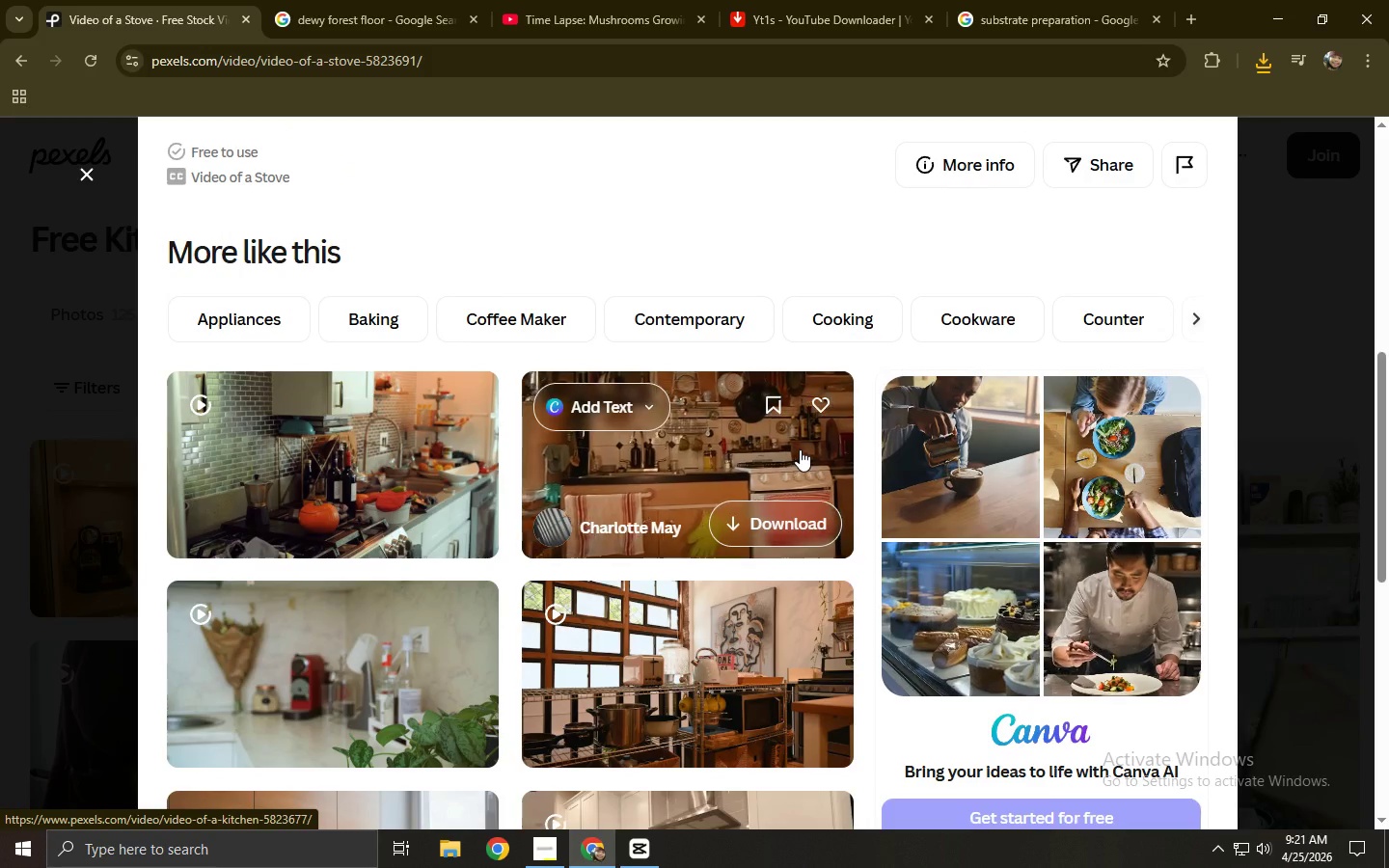 
wait(6.75)
 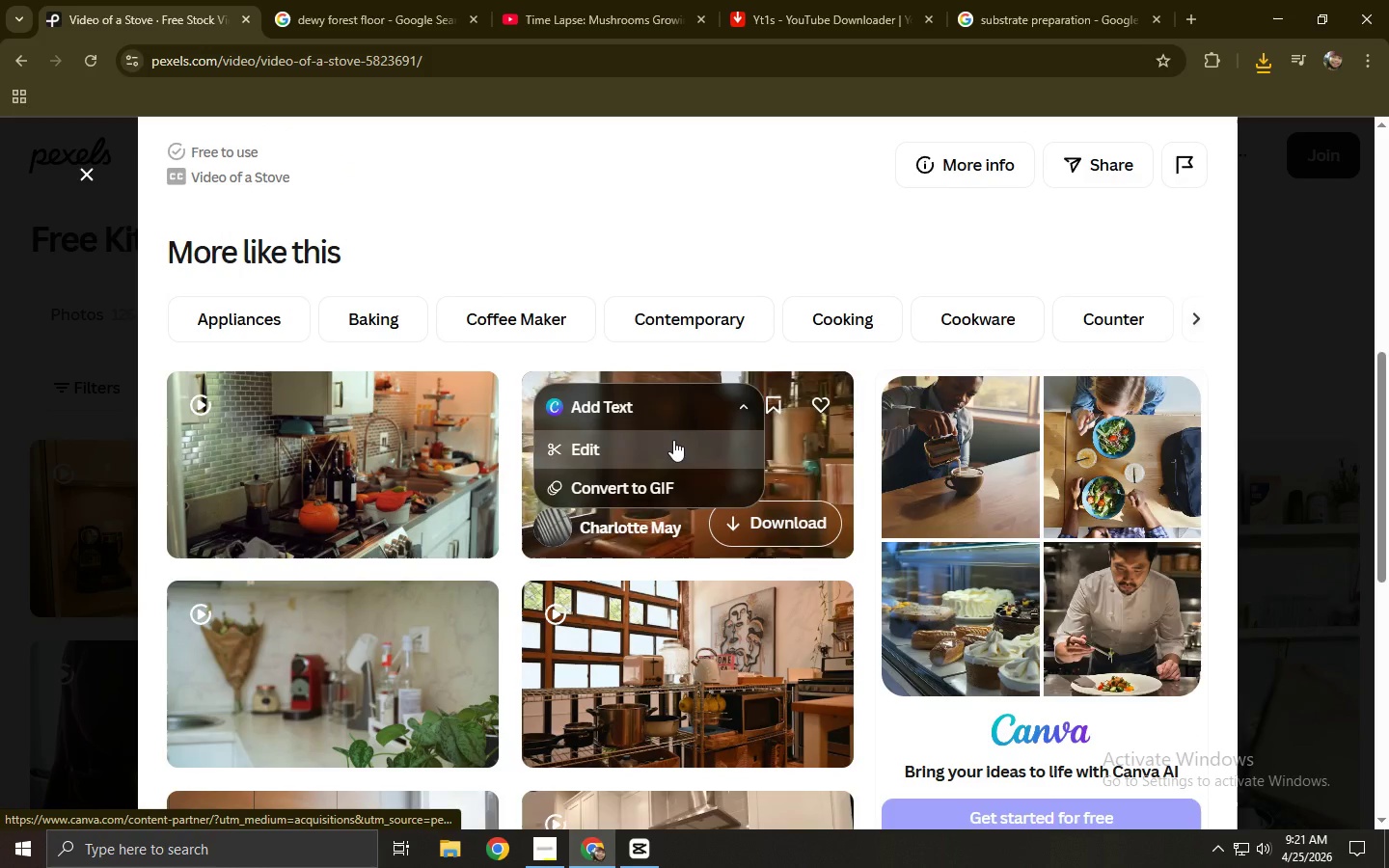 
left_click([800, 449])
 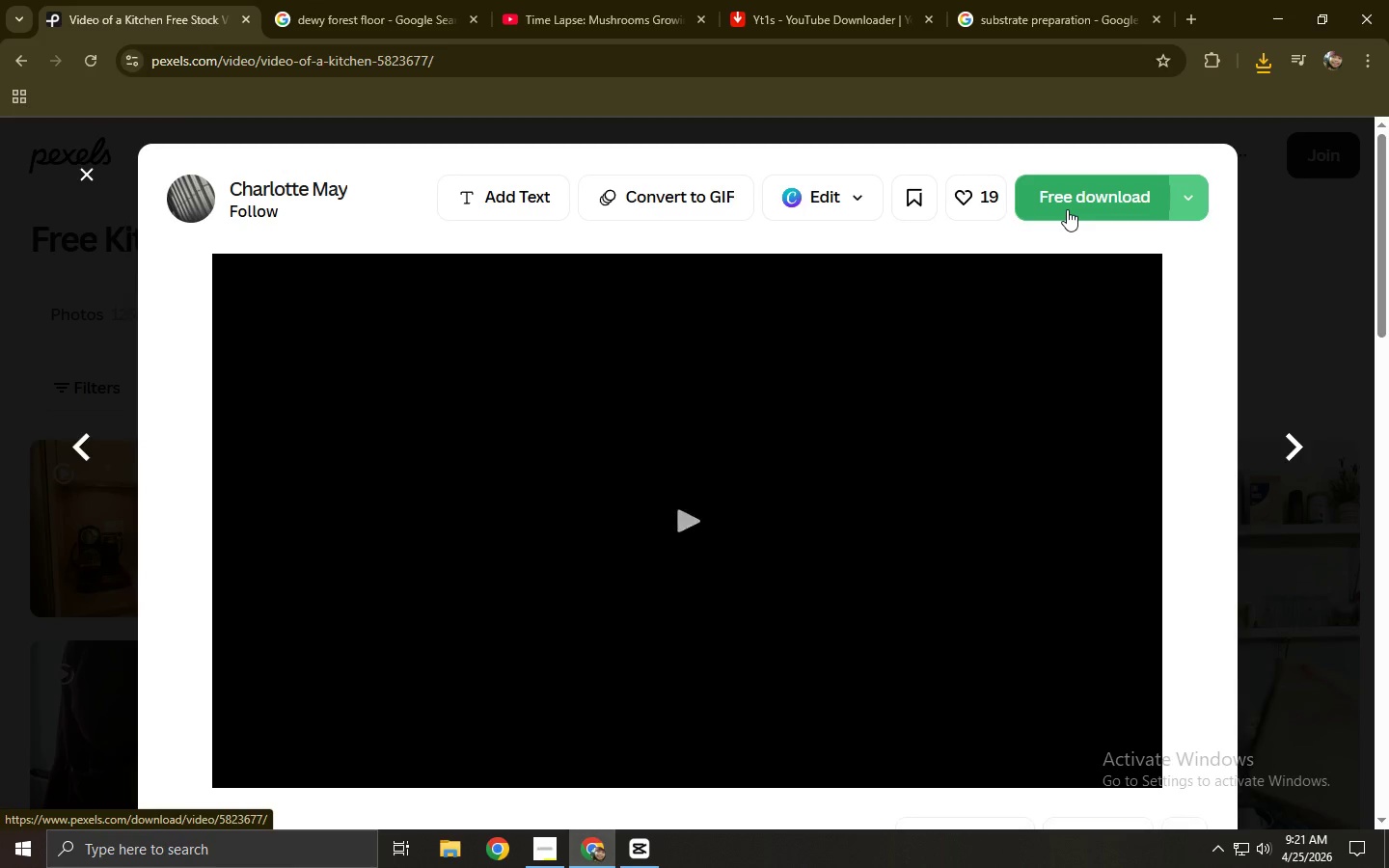 
left_click([1067, 209])
 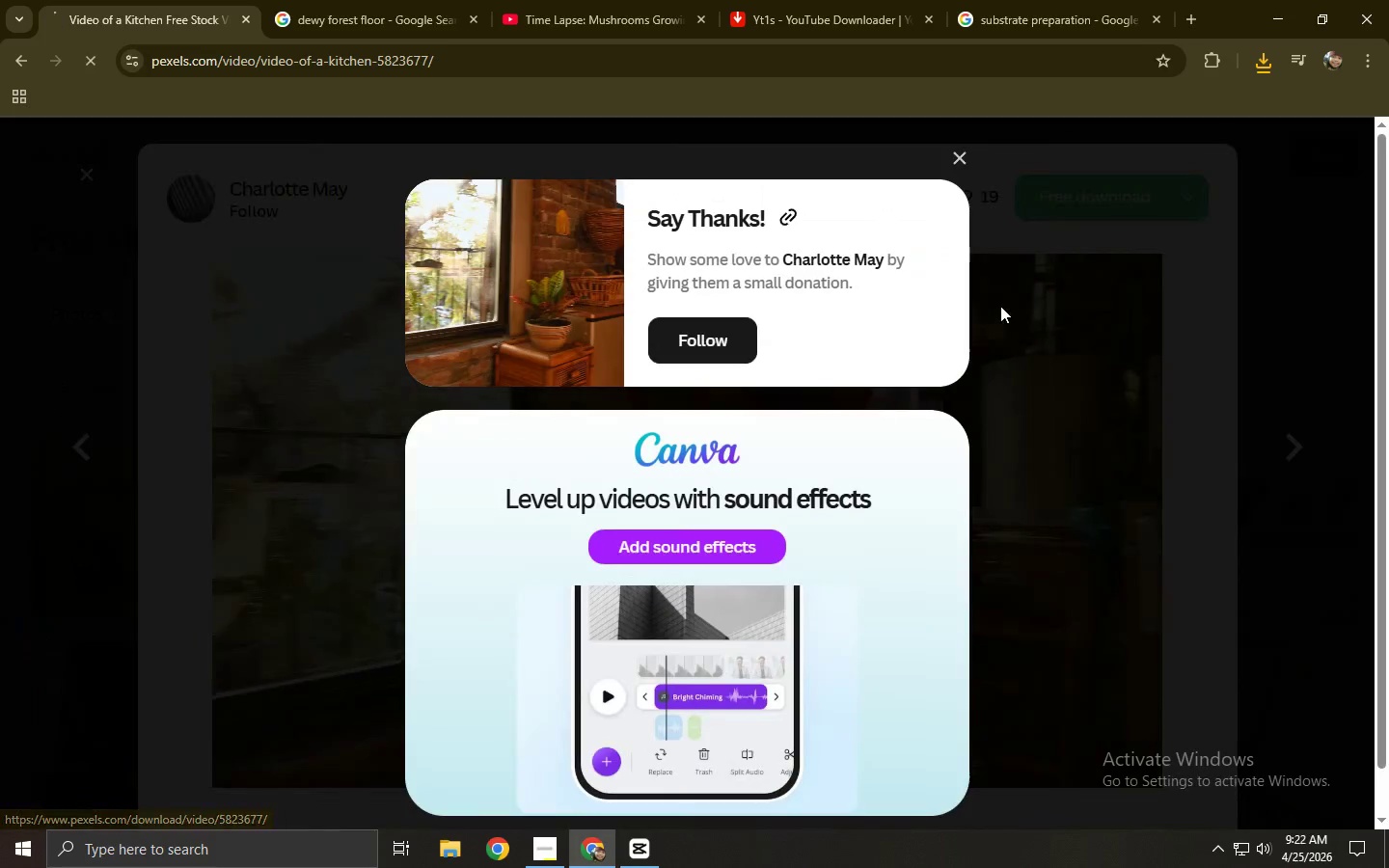 
left_click([0, 544])
 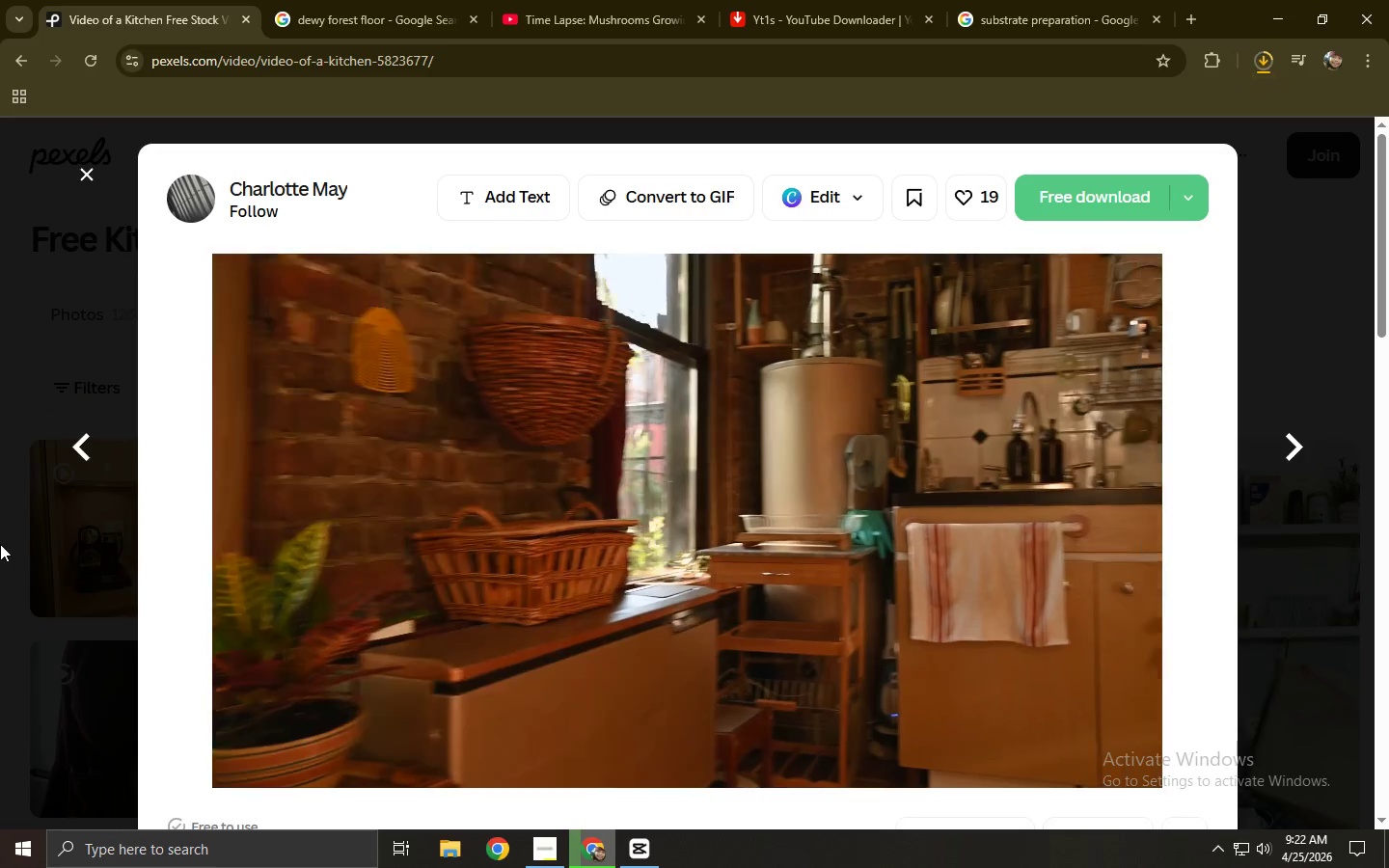 
left_click([0, 544])
 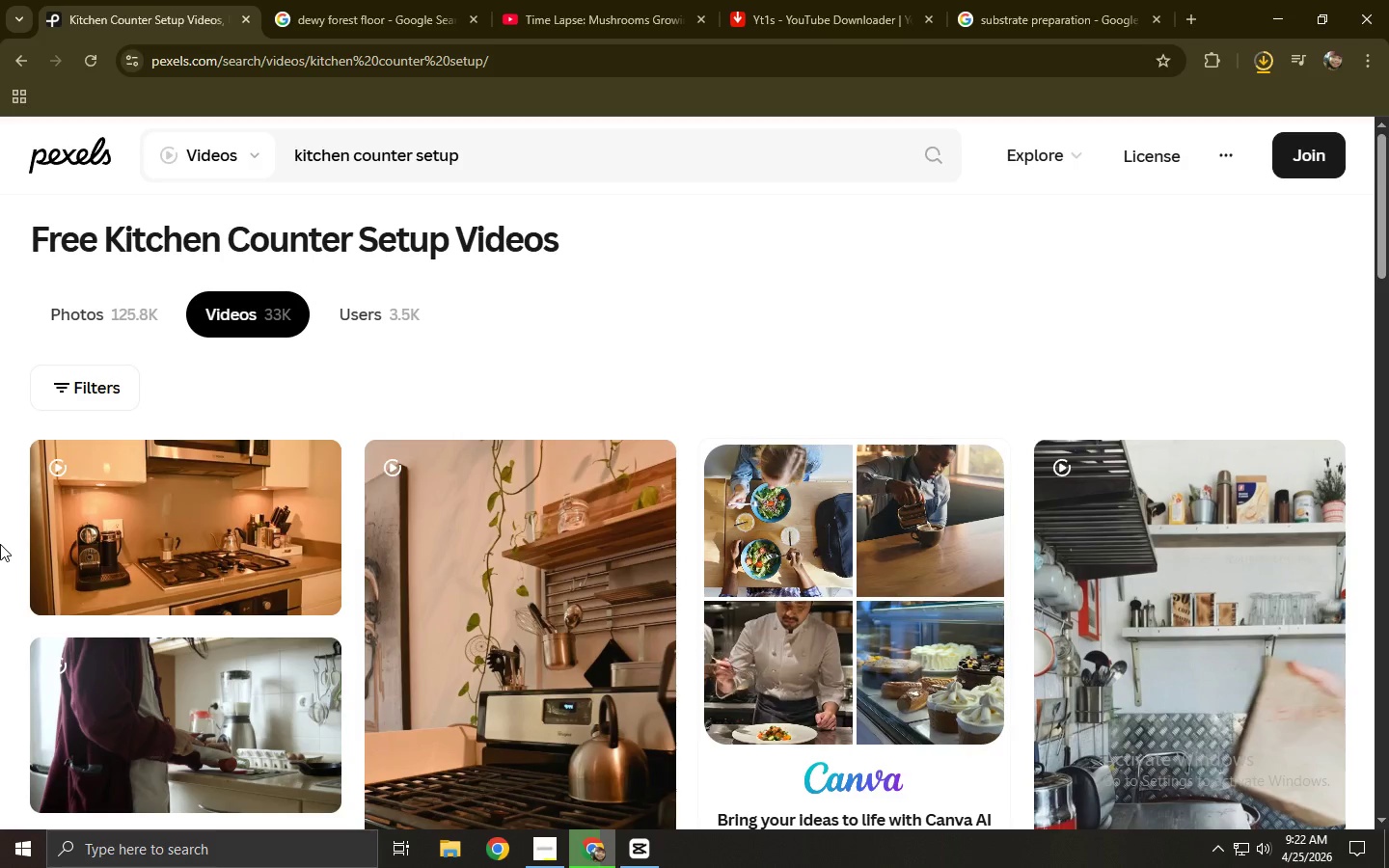 
scroll: coordinate [0, 544], scroll_direction: down, amount: 5.0
 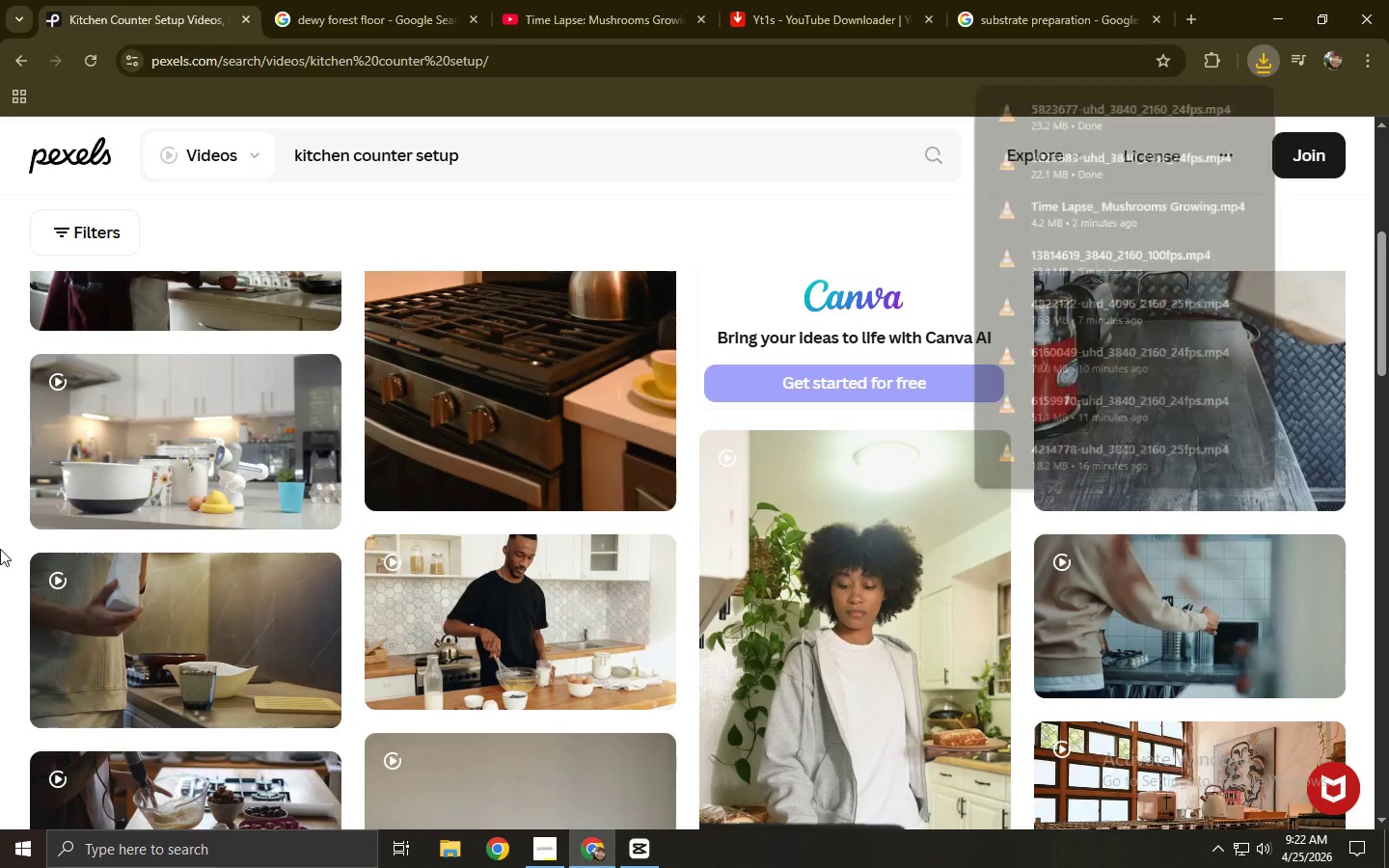 
wait(9.96)
 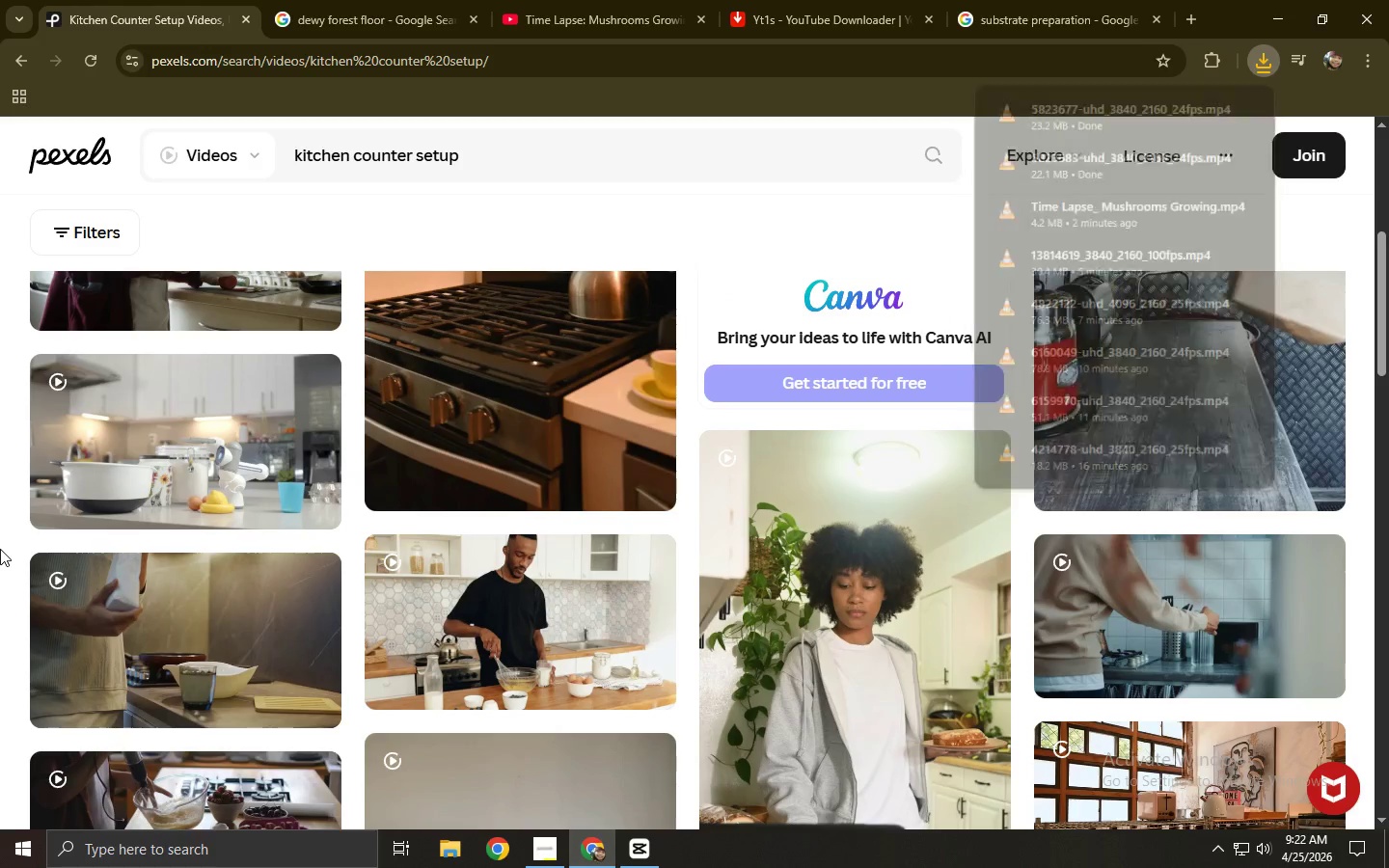 
scroll: coordinate [0, 503], scroll_direction: down, amount: 18.0
 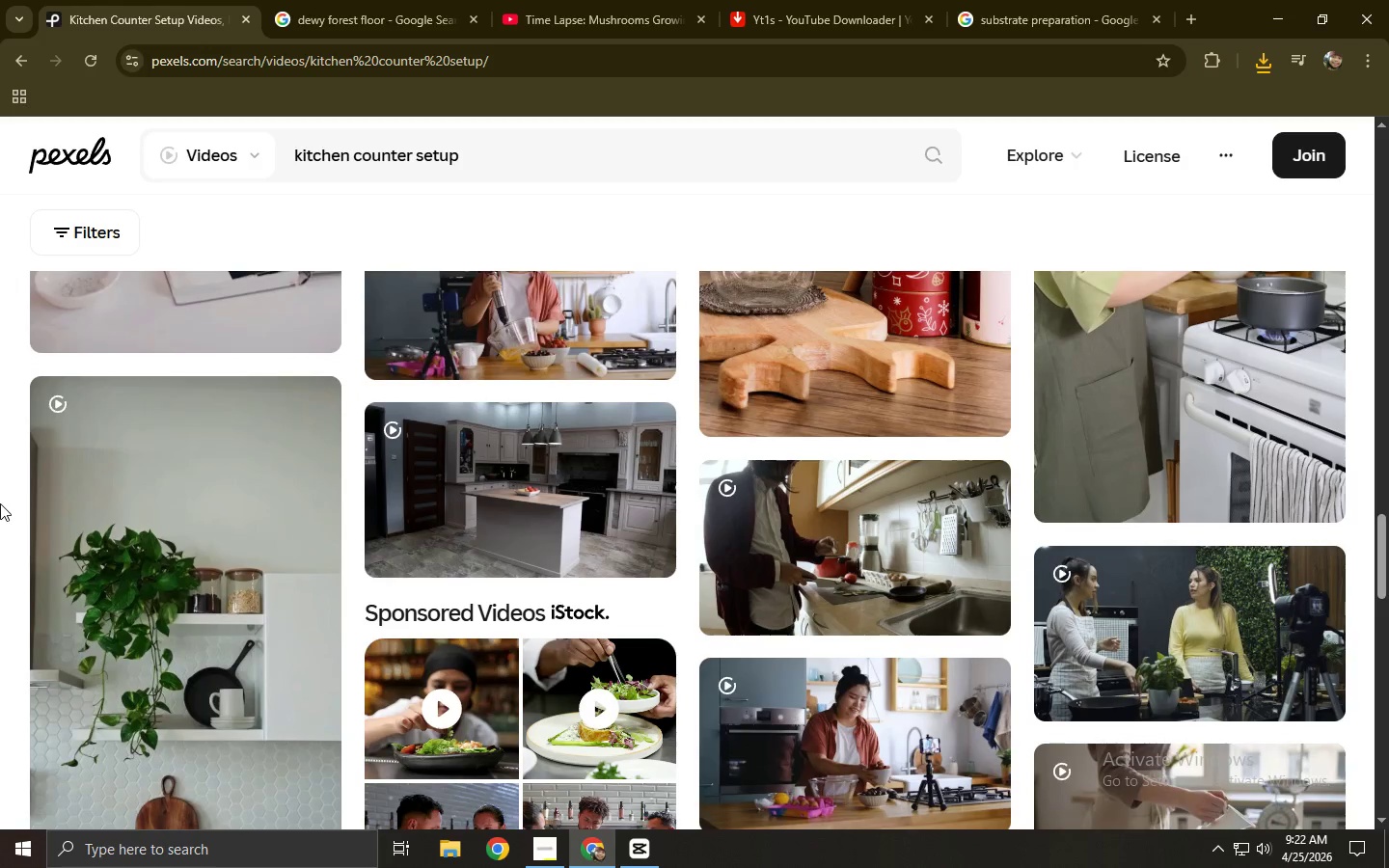 
scroll: coordinate [0, 503], scroll_direction: down, amount: 5.0
 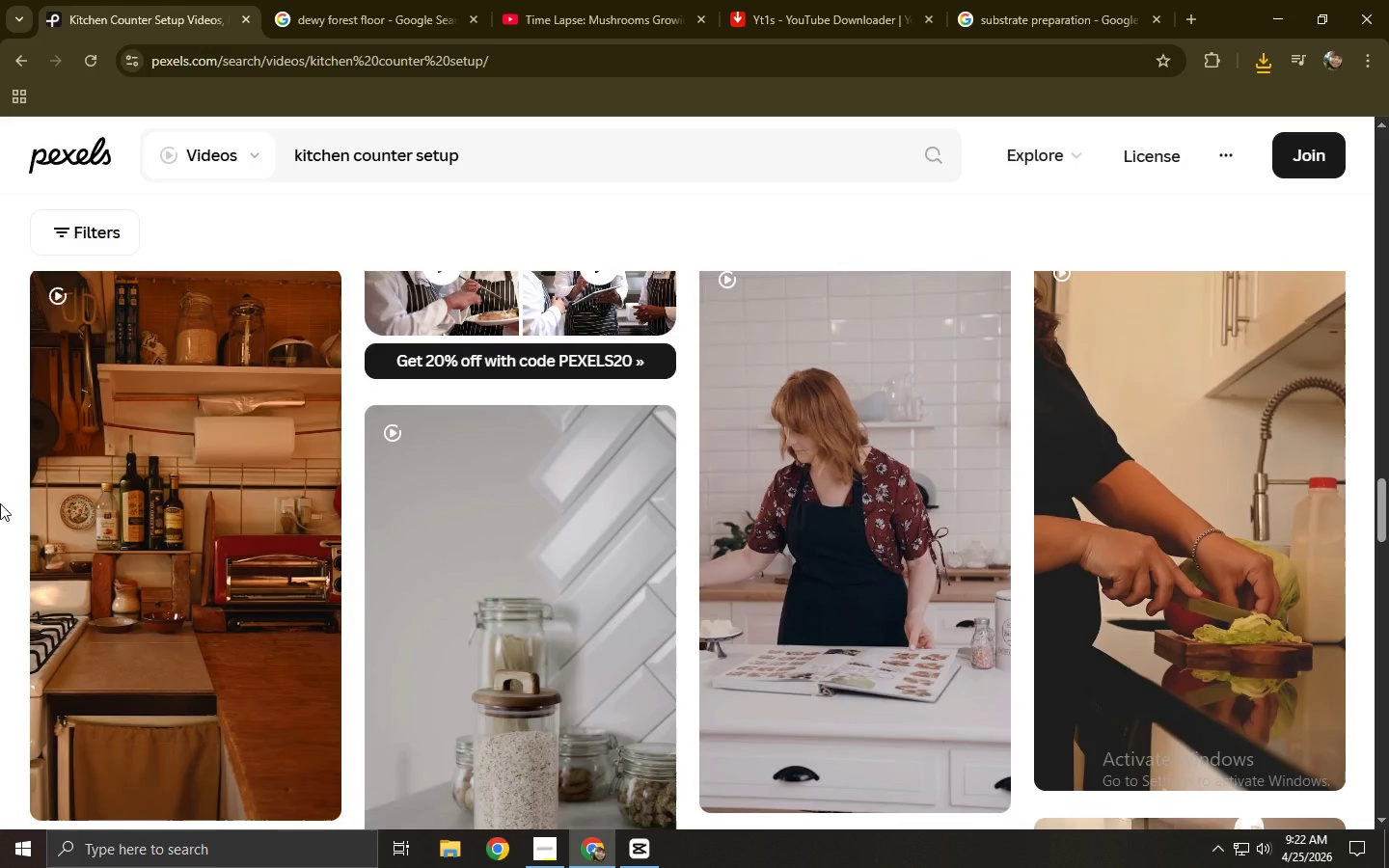 
key(Alt+AltLeft)
 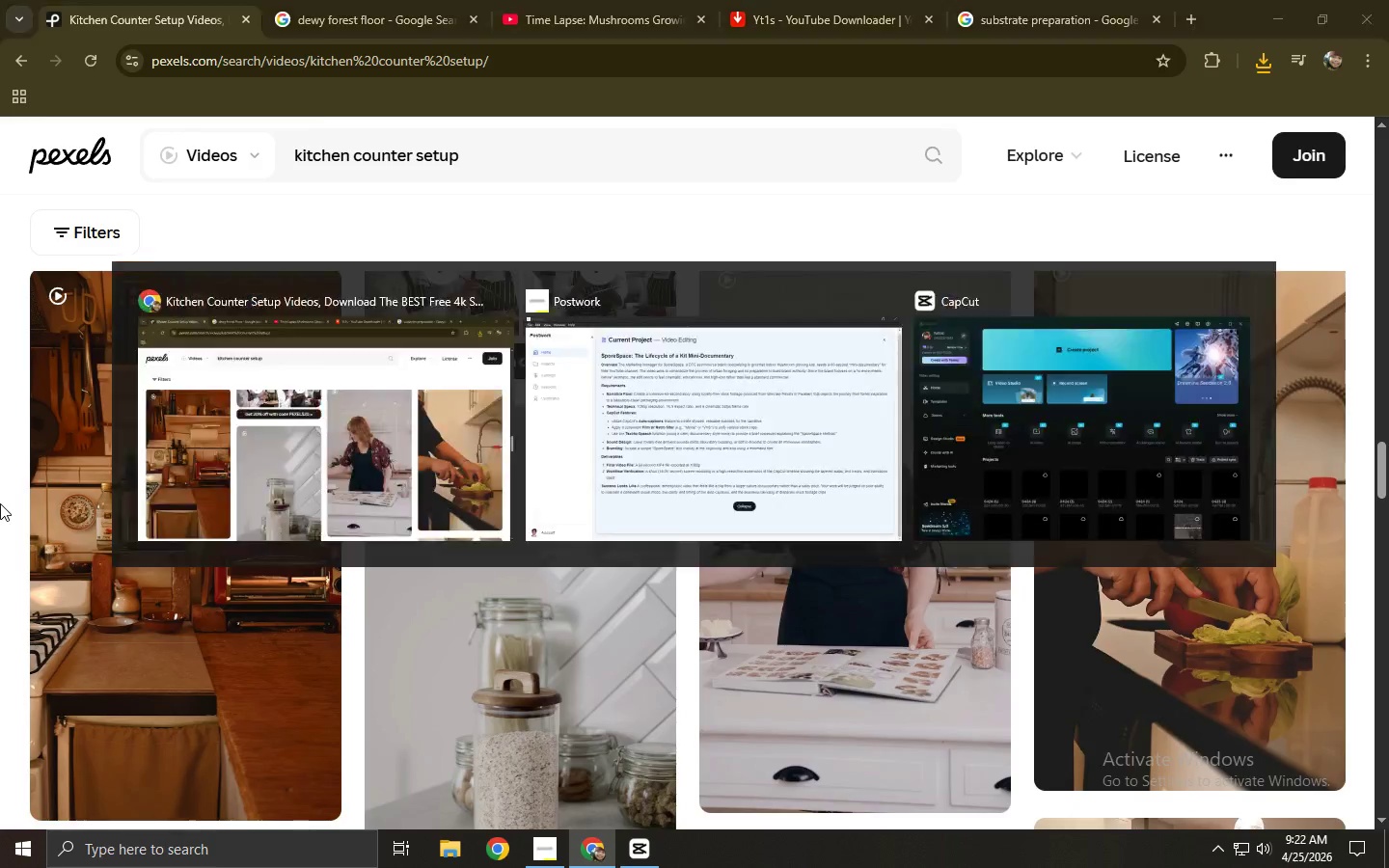 
key(Alt+Tab)